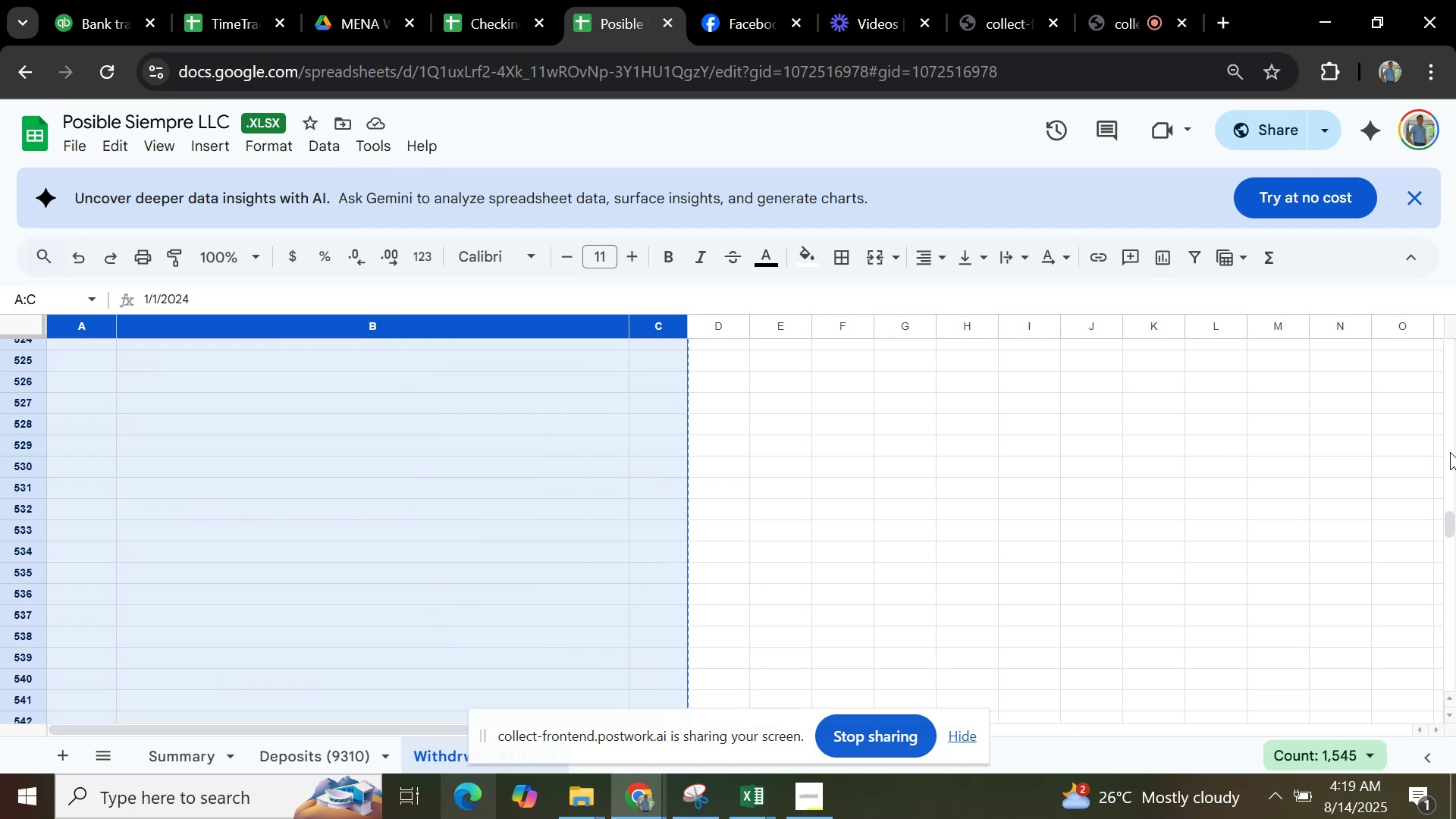 
scroll: coordinate [973, 412], scroll_direction: up, amount: 4.0
 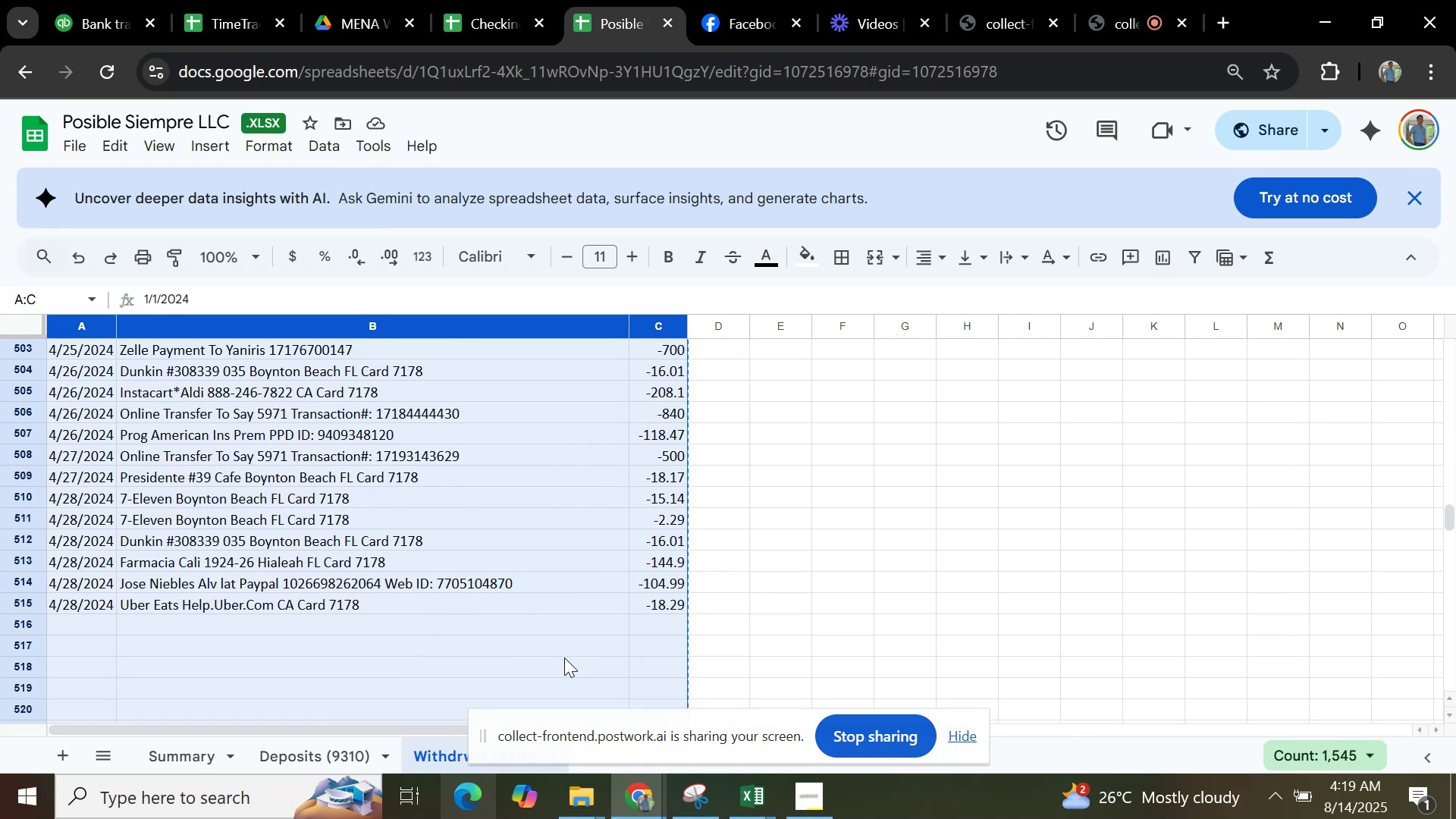 
left_click([564, 657])
 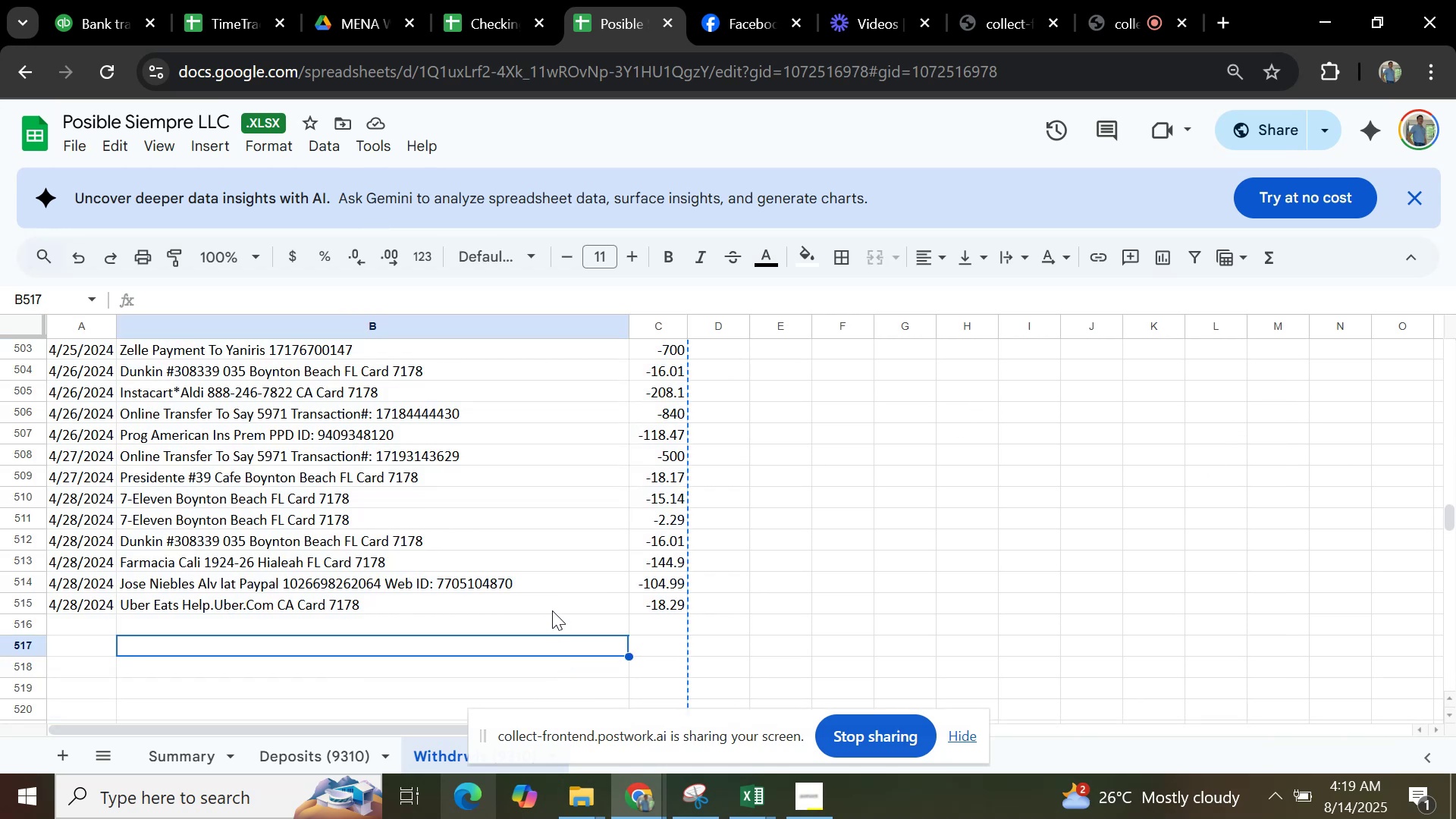 
left_click([552, 607])
 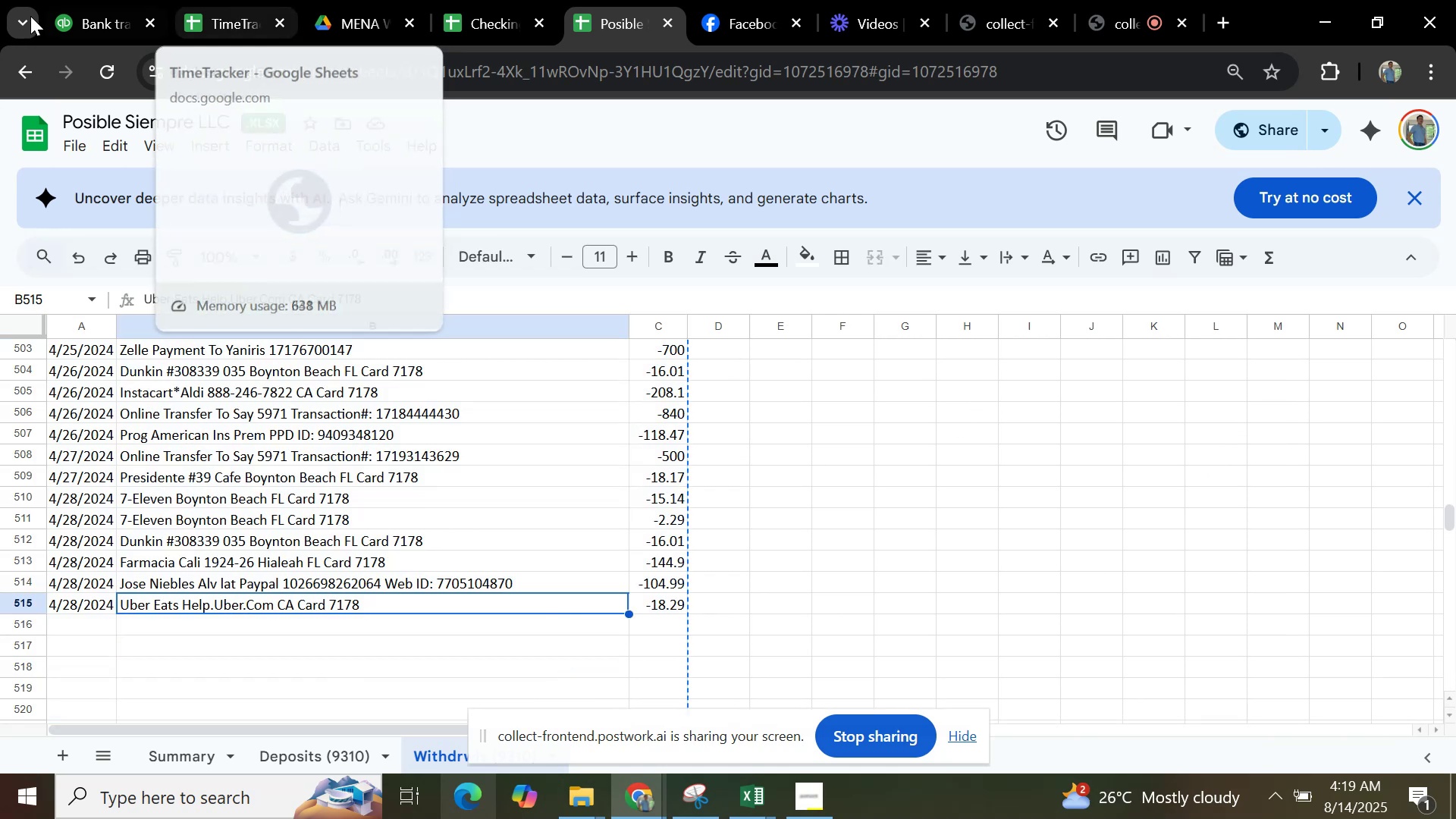 
left_click([81, 16])
 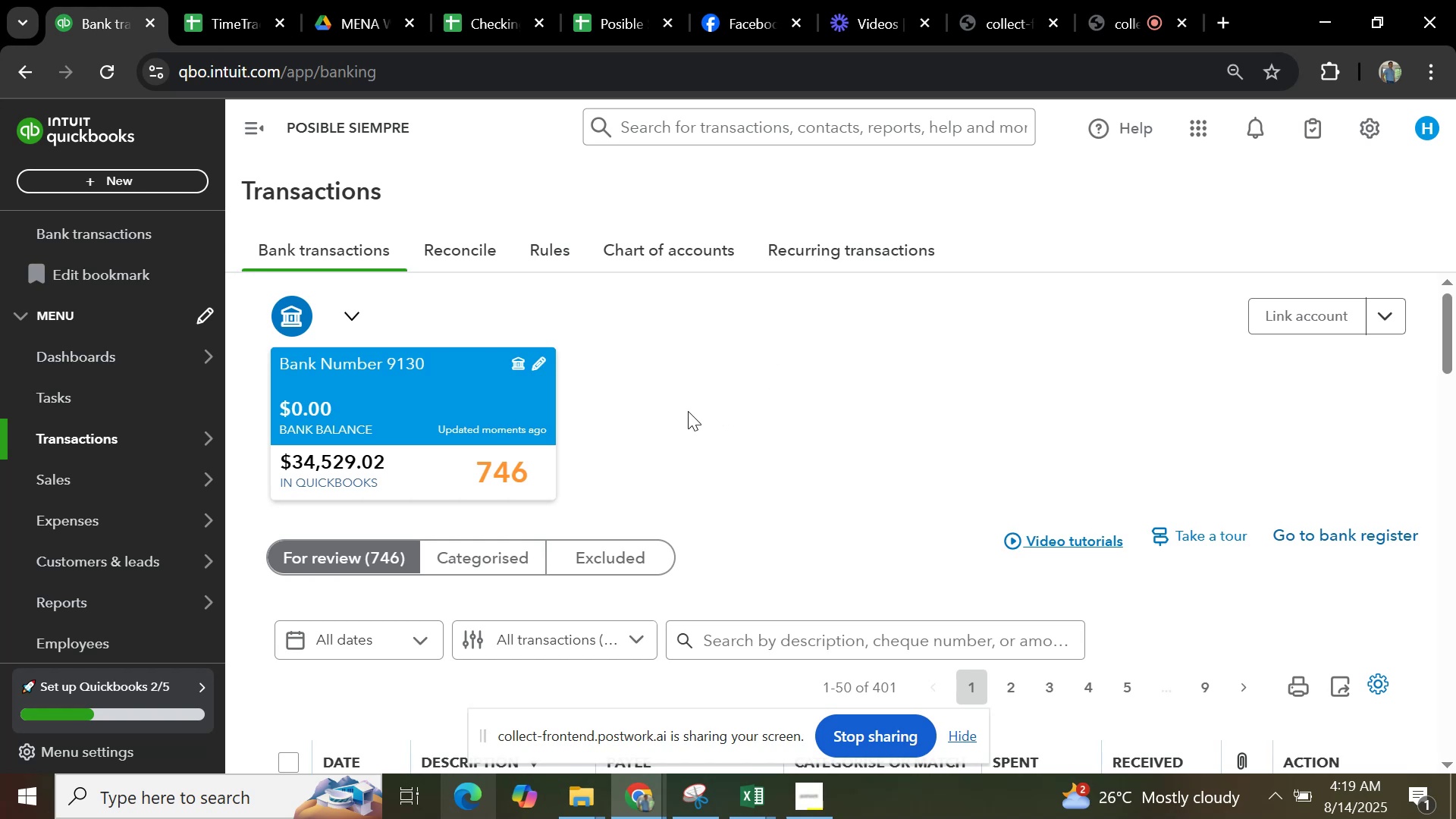 
scroll: coordinate [710, 404], scroll_direction: down, amount: 5.0
 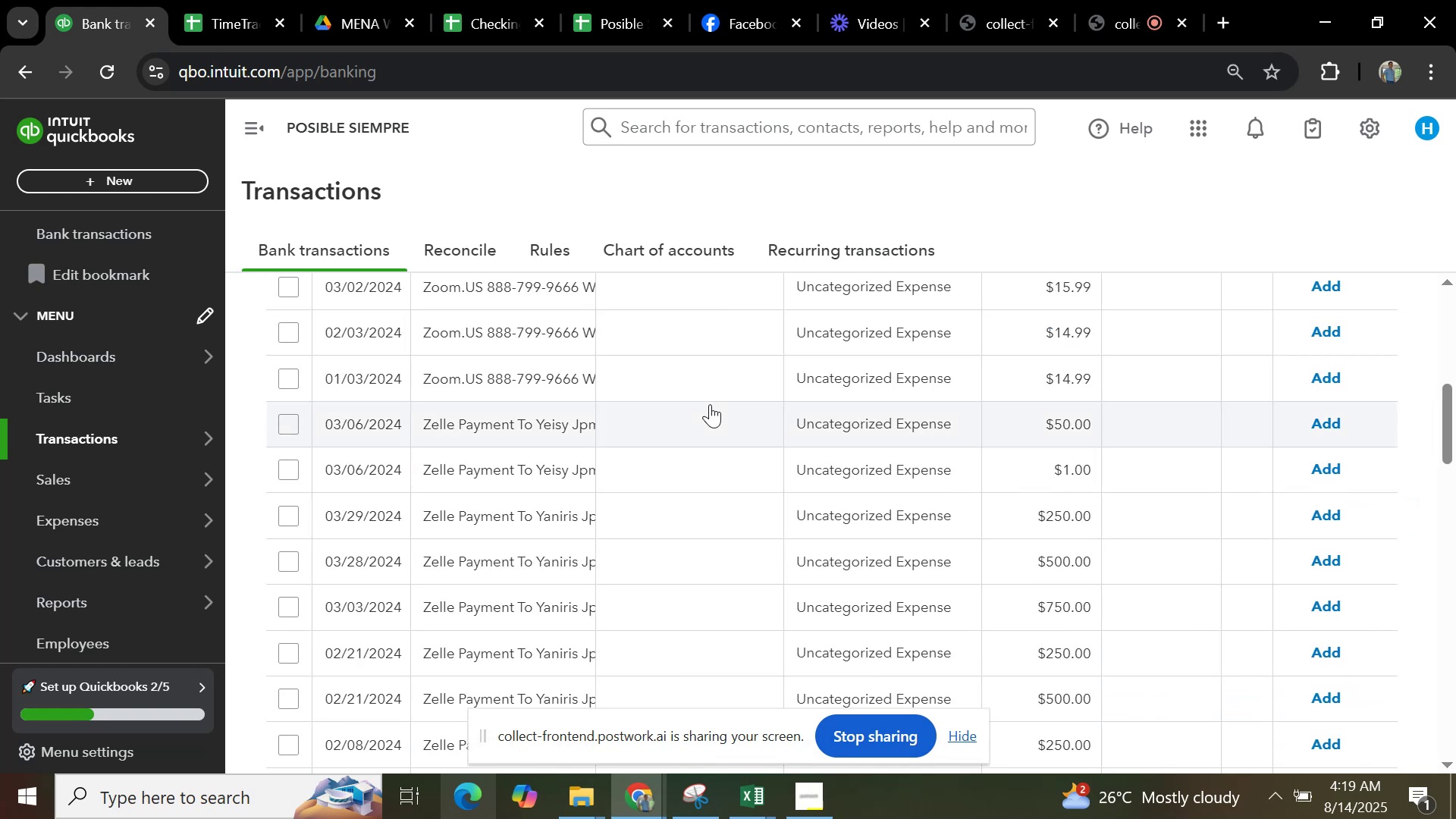 
scroll: coordinate [710, 404], scroll_direction: up, amount: 1.0
 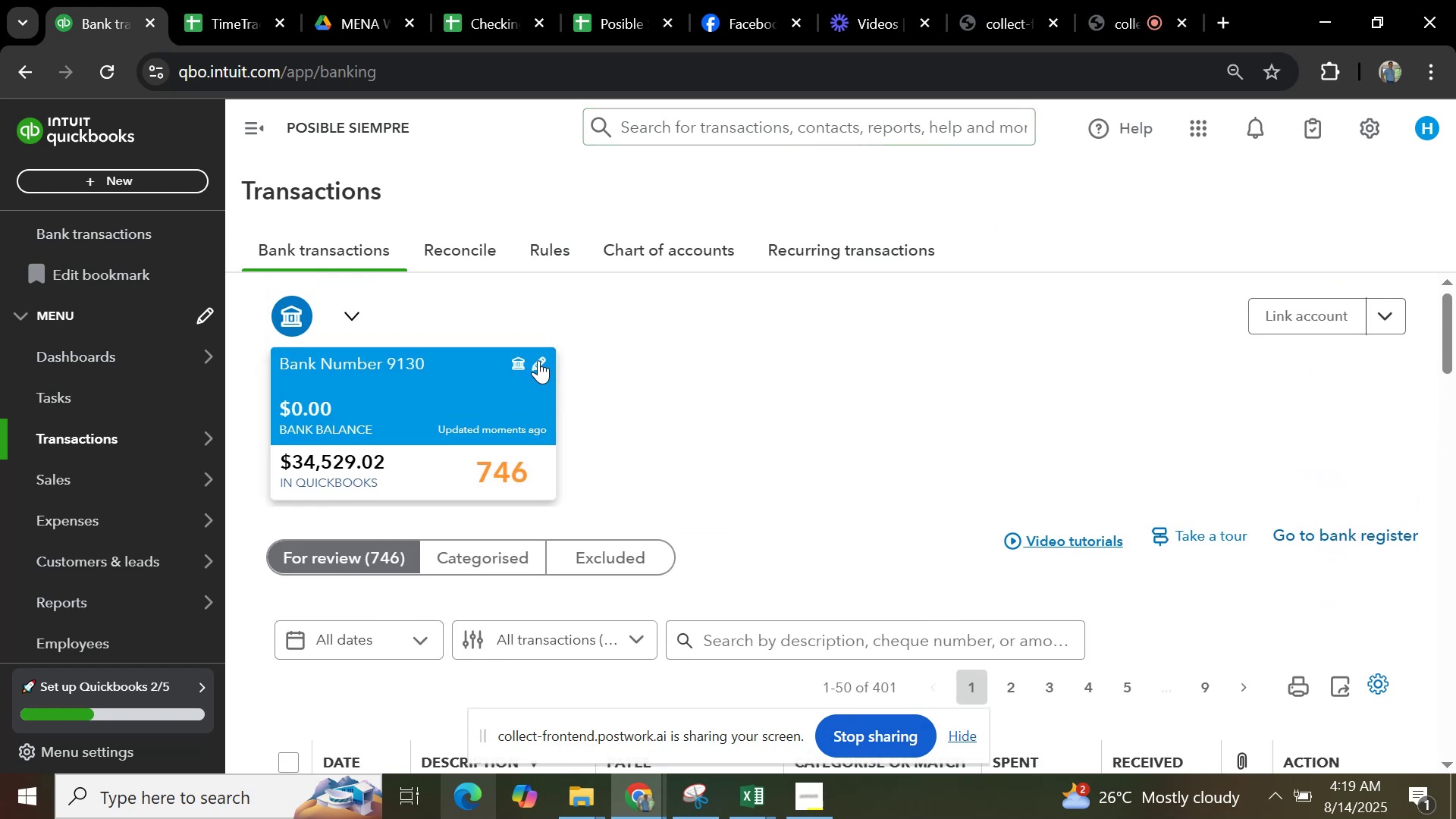 
wait(9.17)
 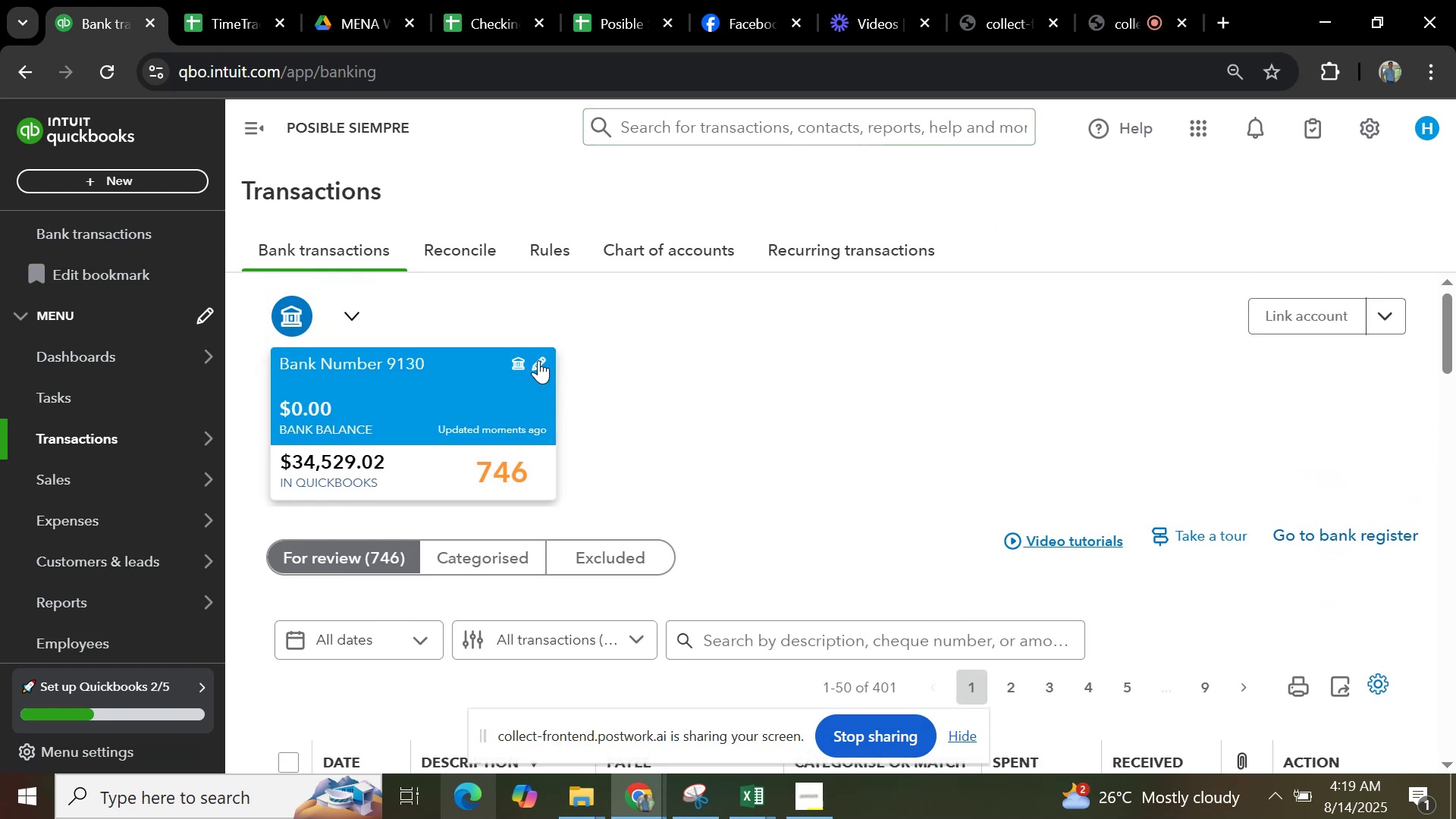 
left_click([322, 567])
 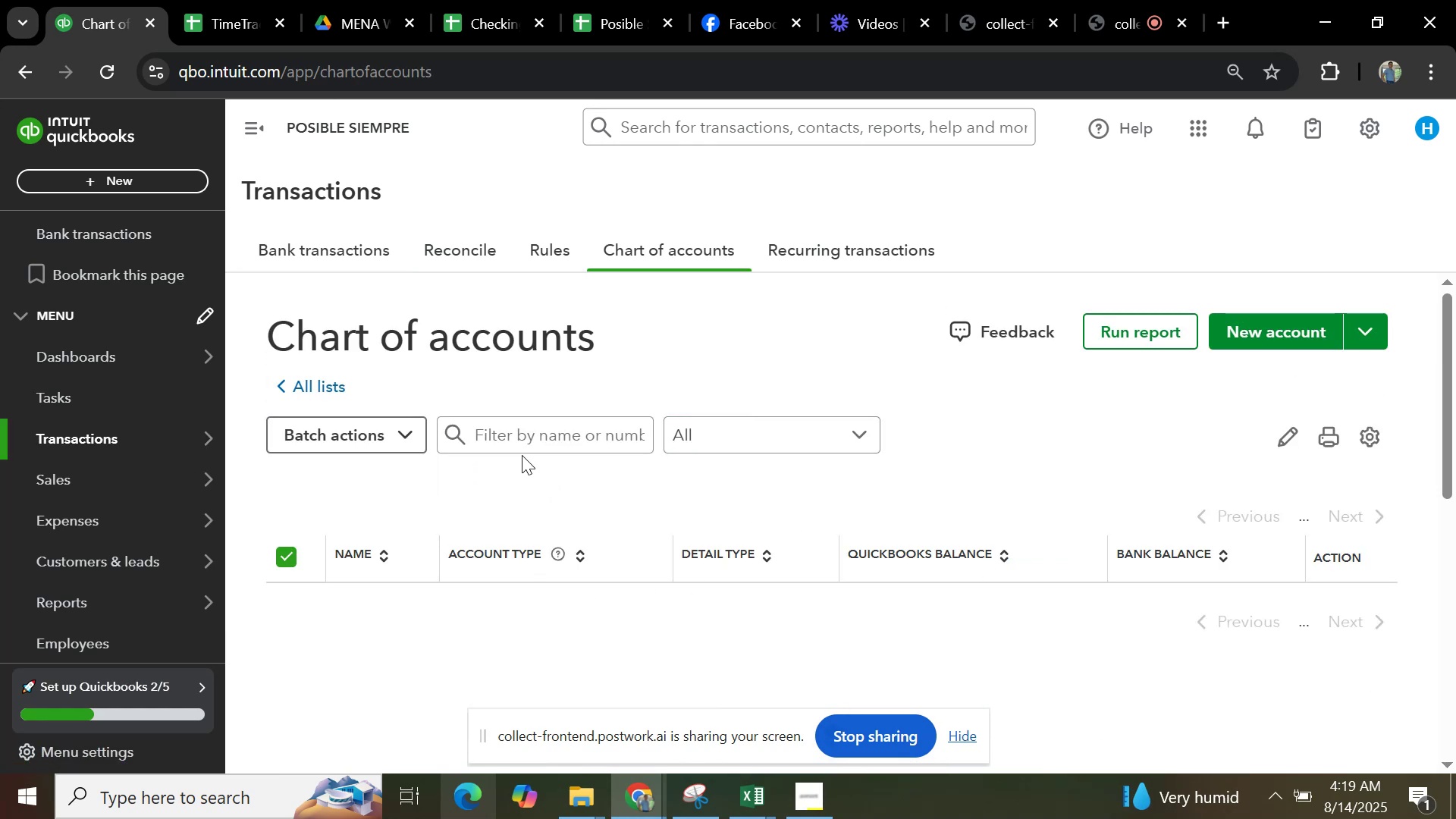 
left_click([1036, 419])
 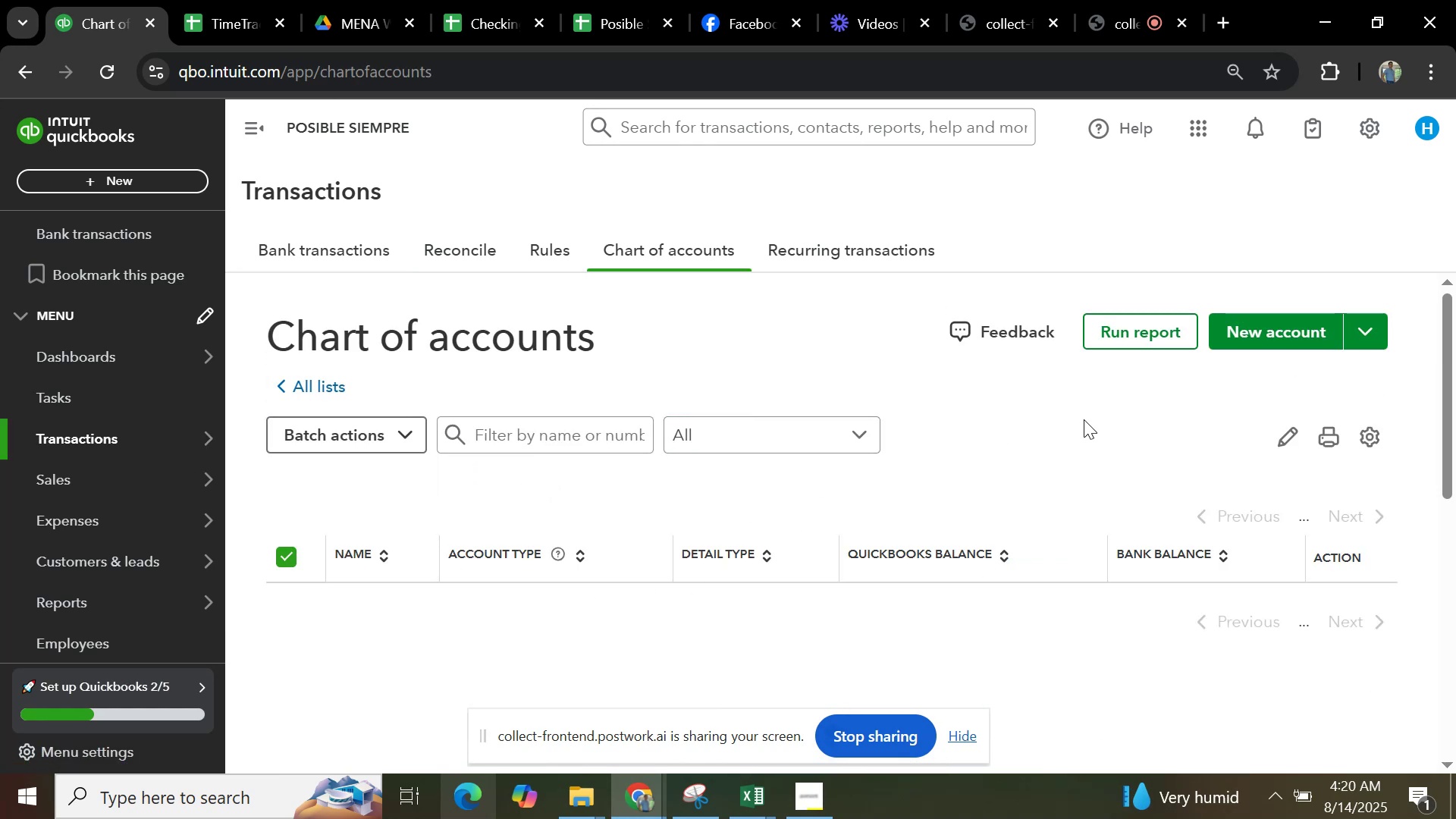 
right_click([1097, 416])
 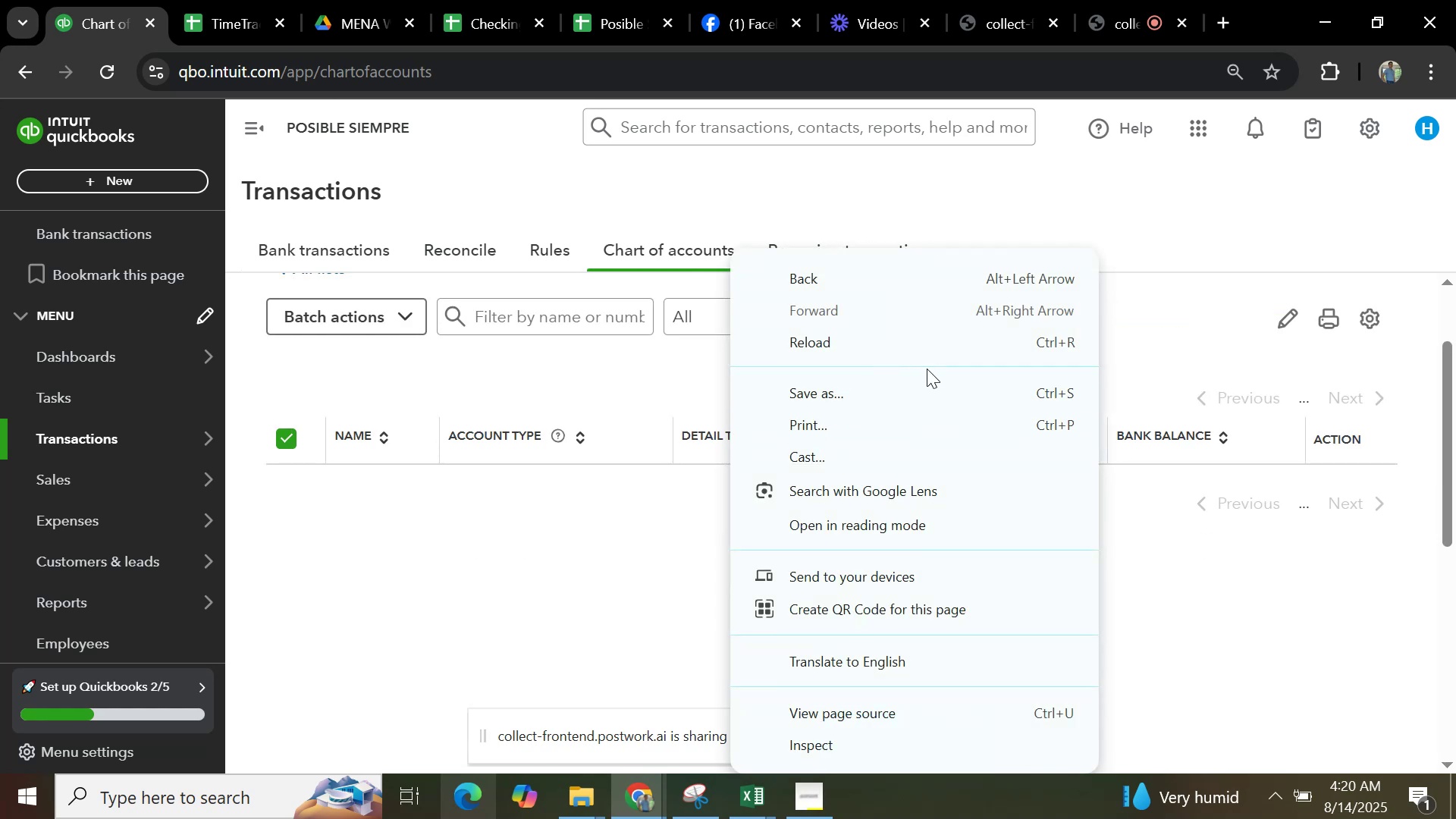 
left_click([924, 351])
 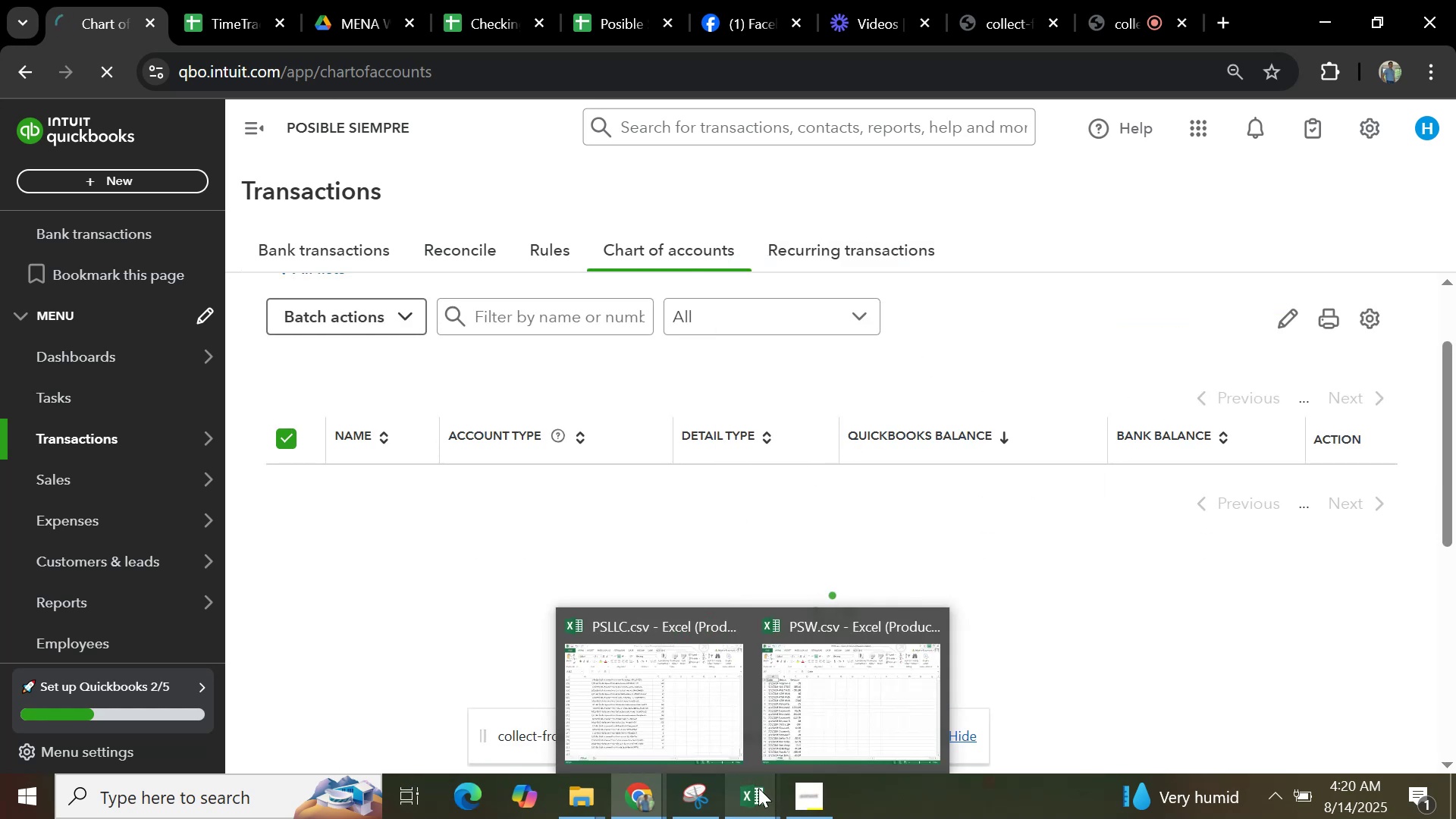 
left_click([645, 691])
 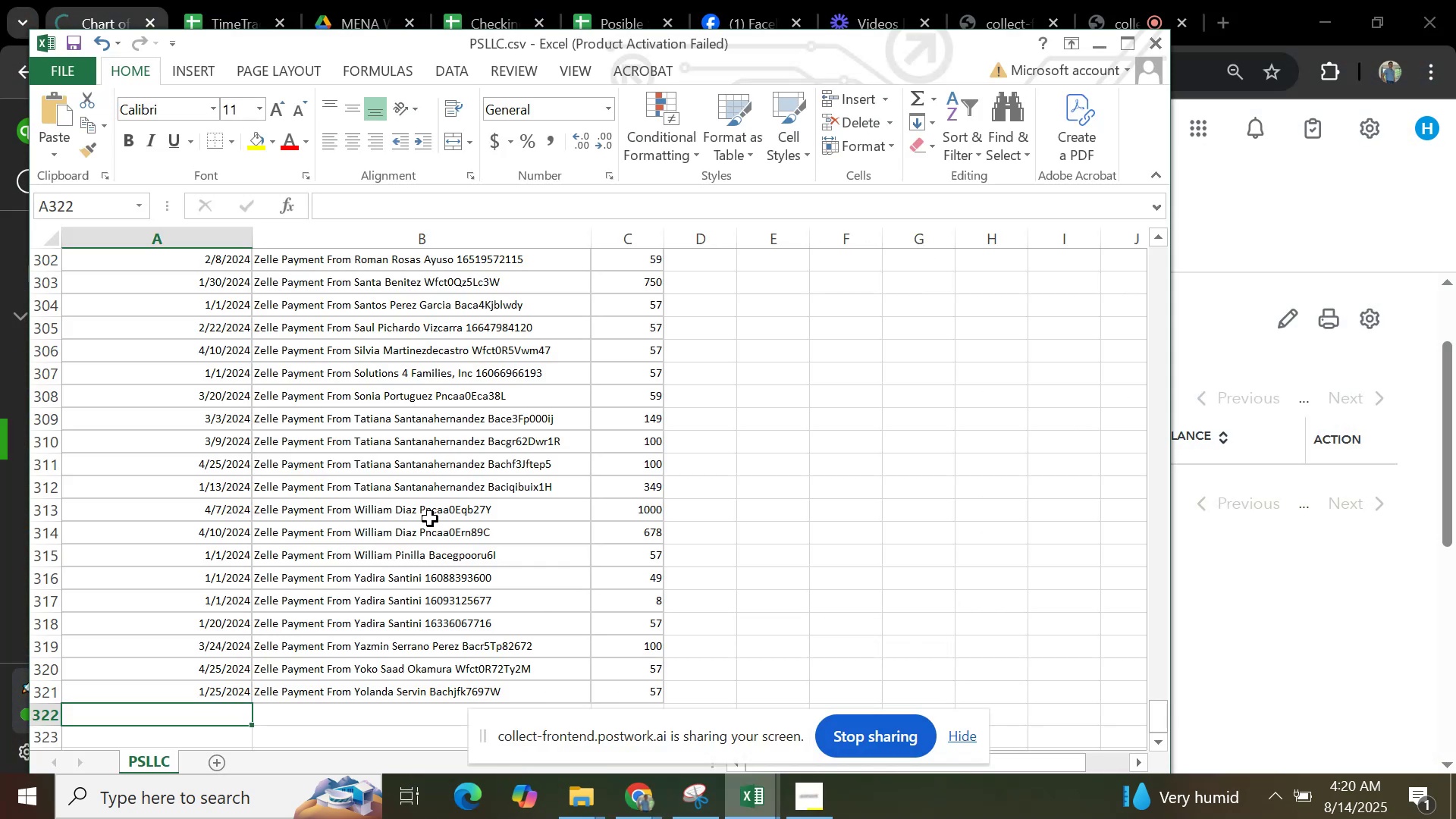 
scroll: coordinate [500, 517], scroll_direction: down, amount: 4.0
 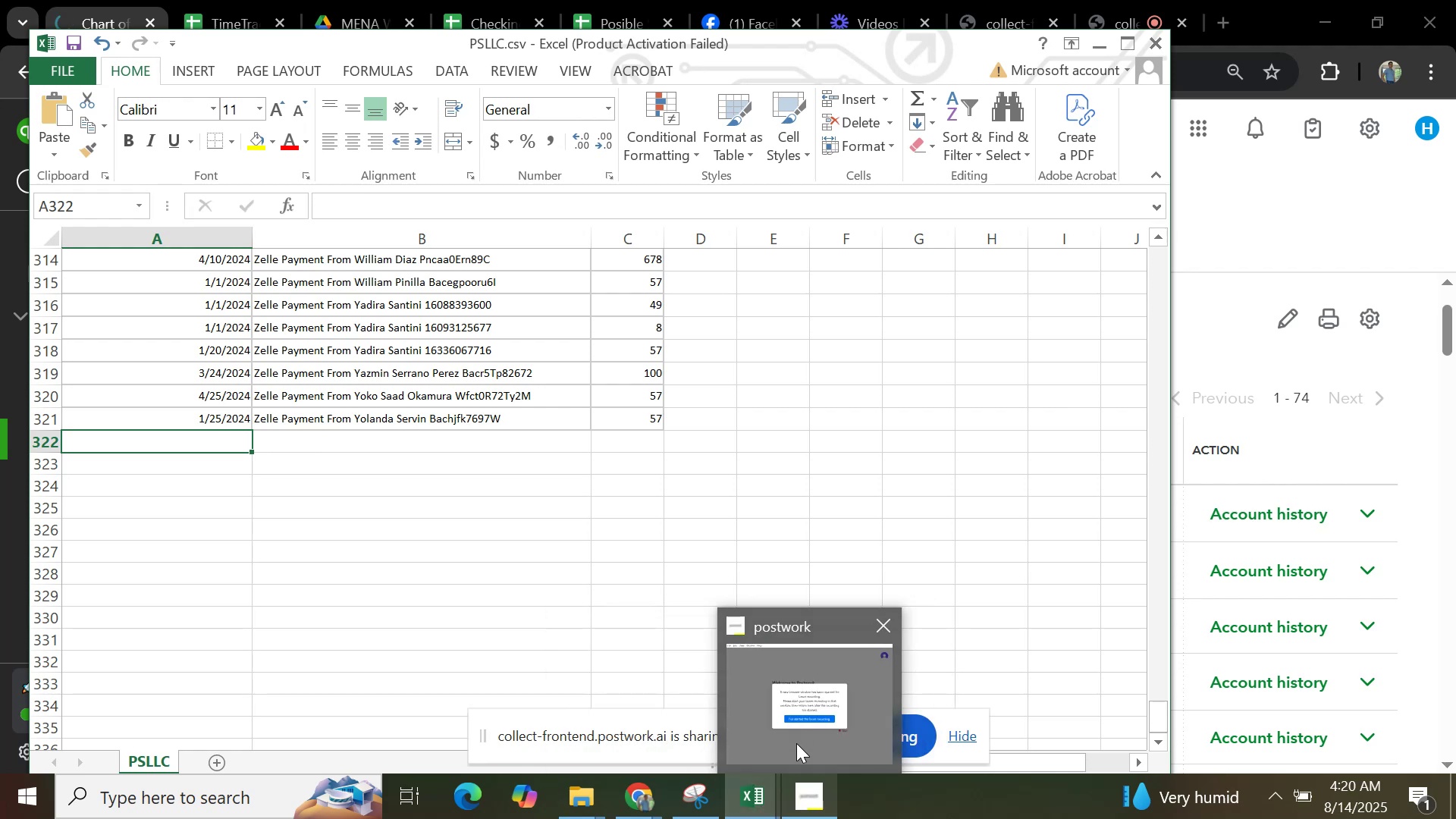 
wait(5.47)
 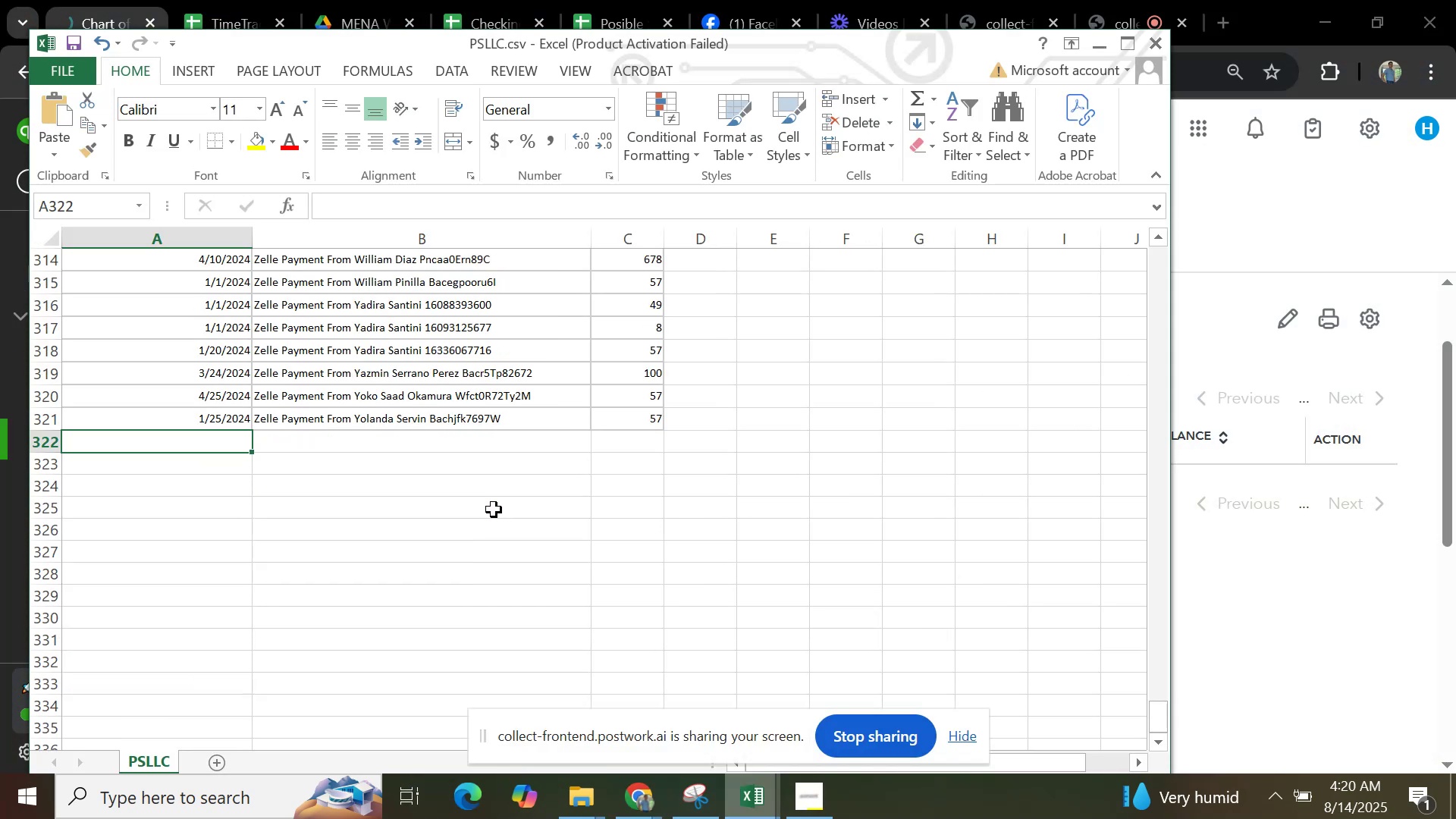 
left_click([635, 789])
 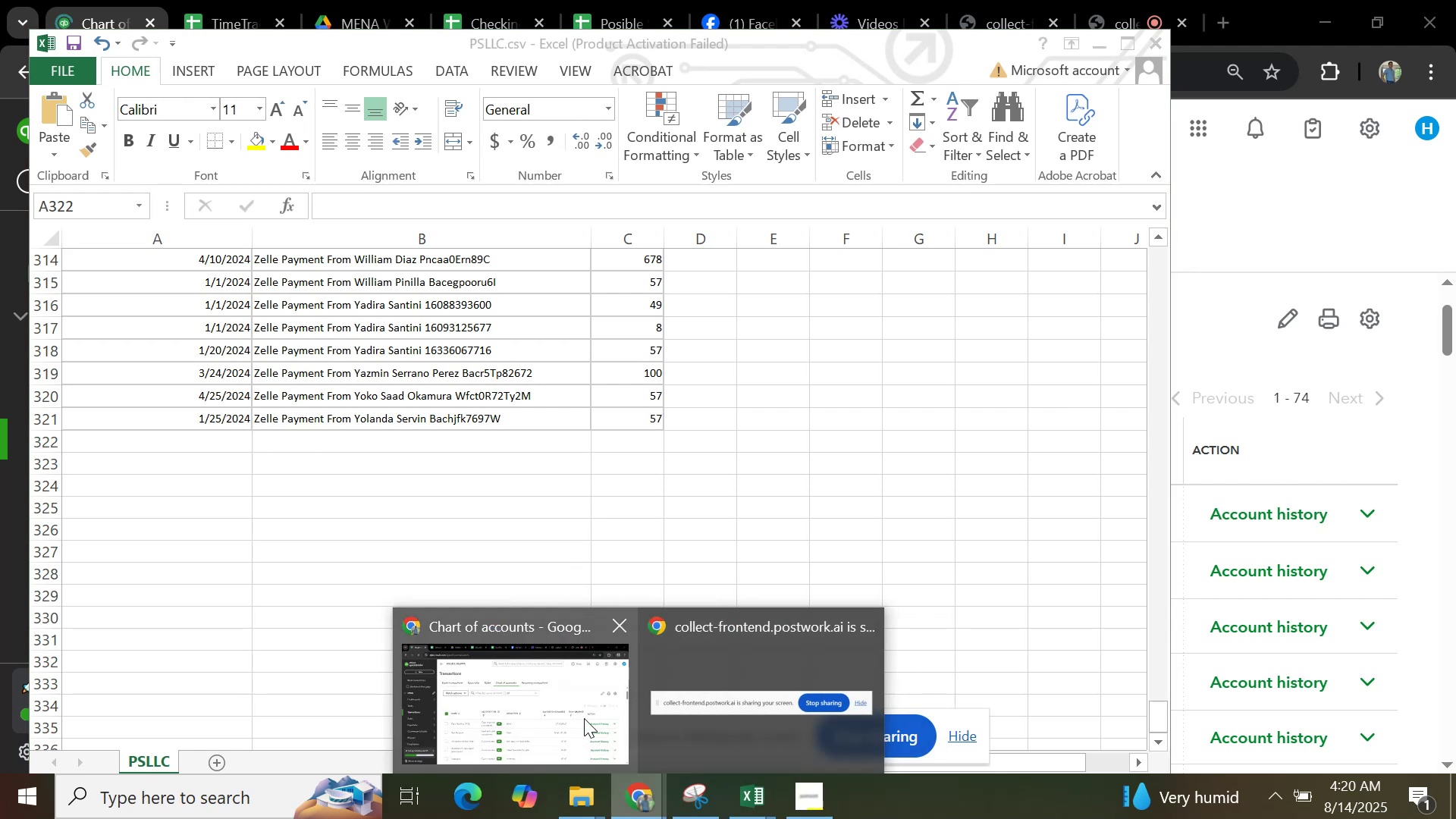 
left_click([584, 718])
 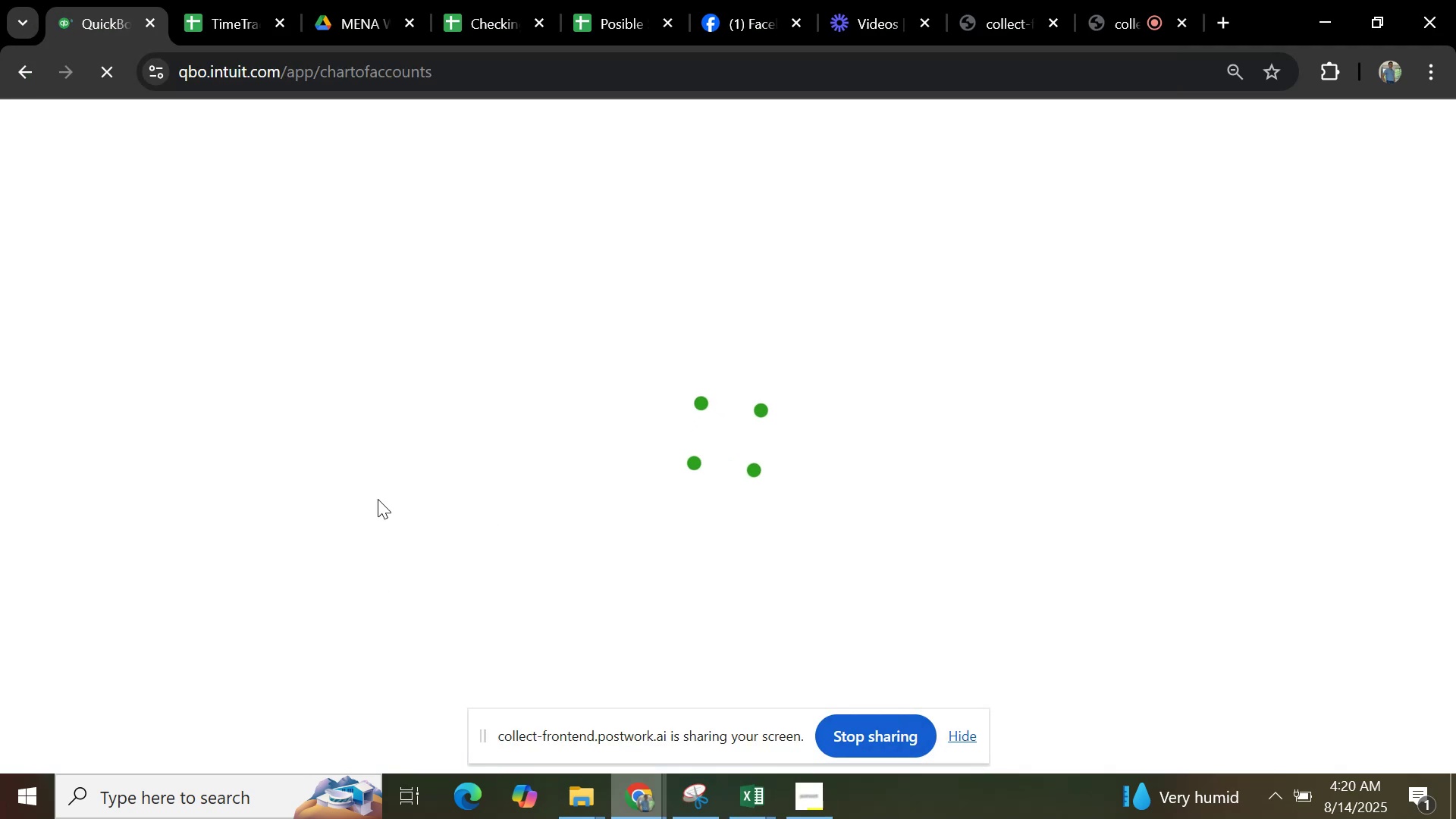 
left_click([601, 28])
 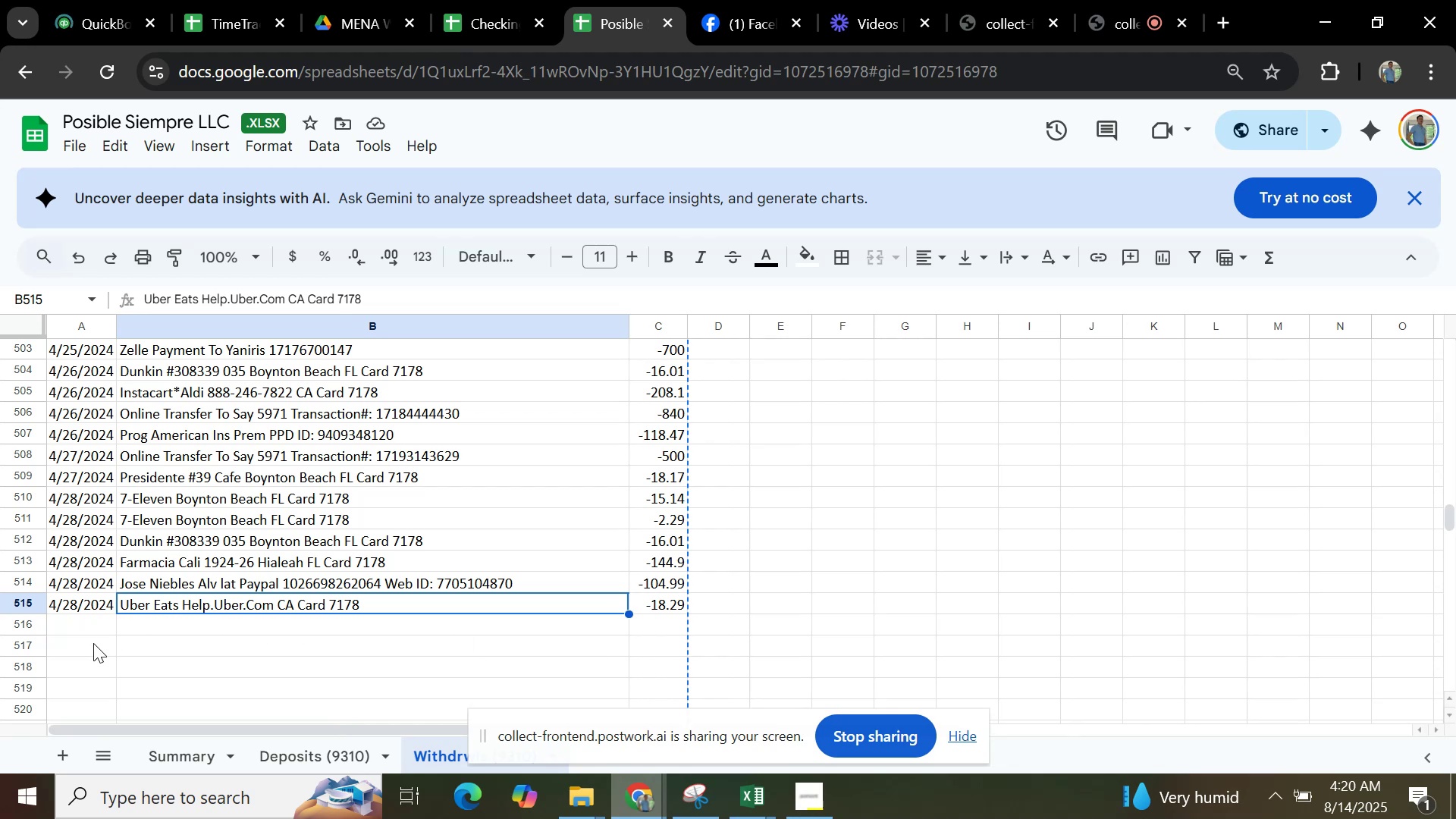 
left_click([218, 672])
 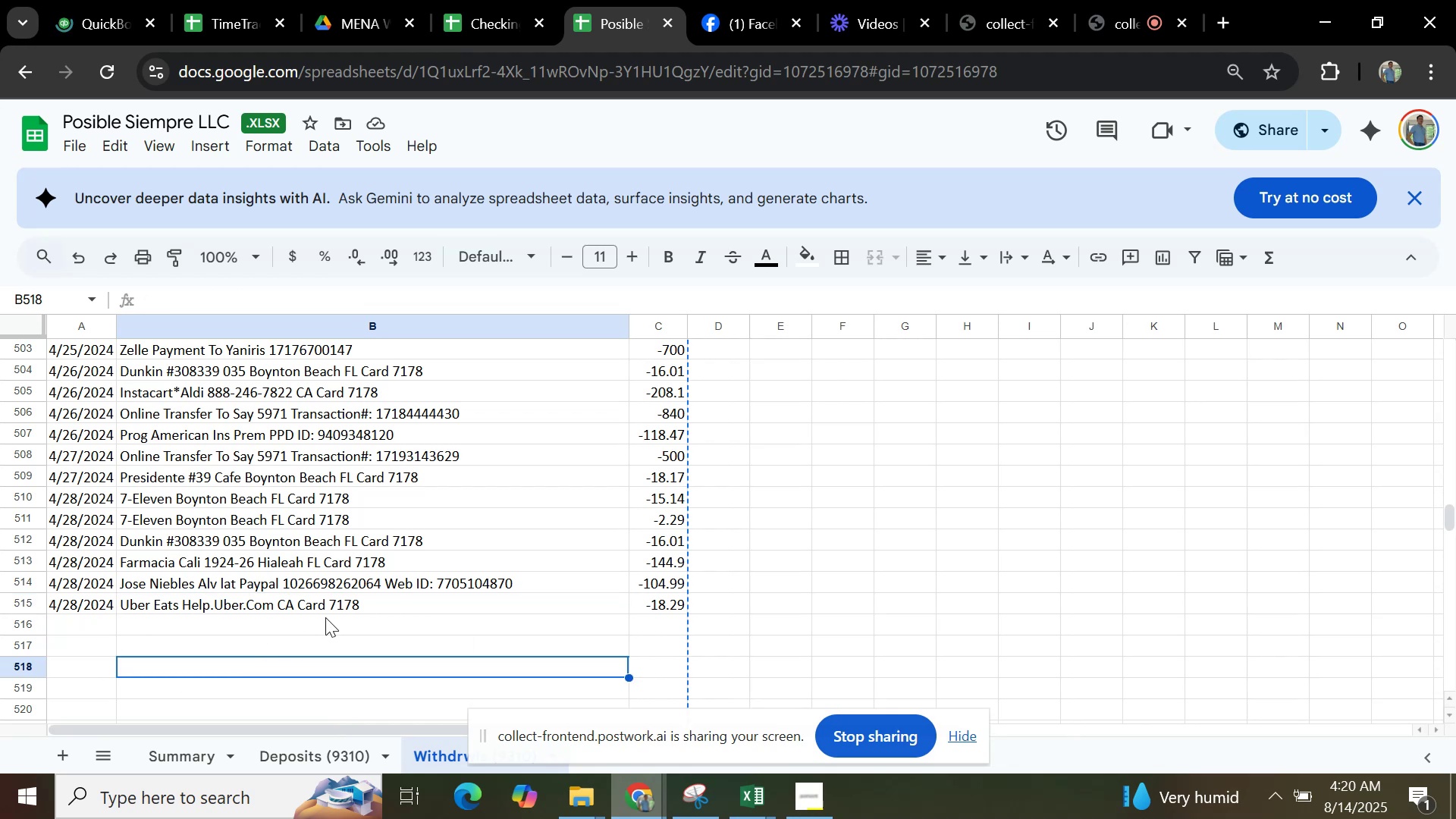 
left_click([401, 604])
 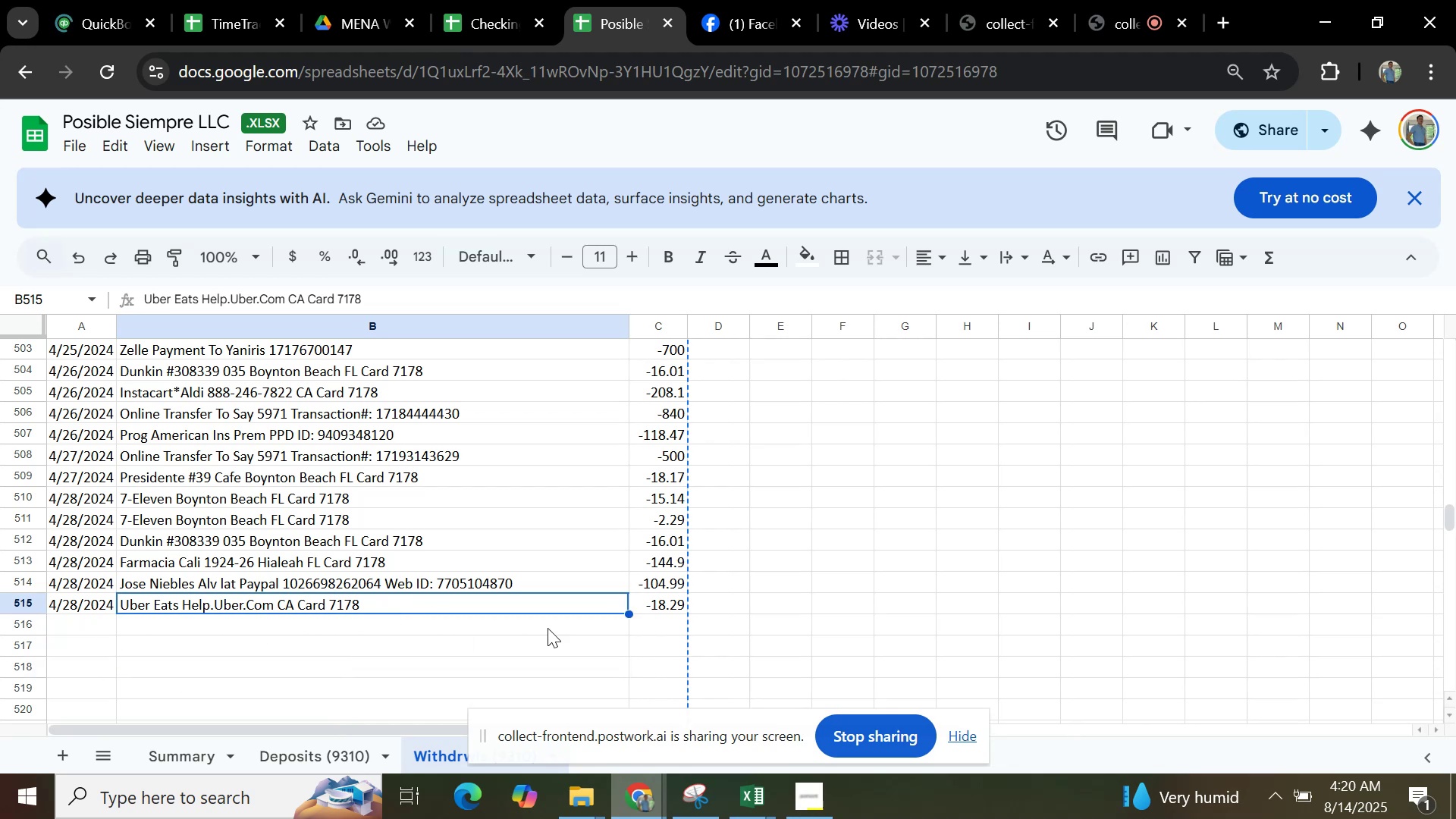 
scroll: coordinate [531, 621], scroll_direction: none, amount: 0.0
 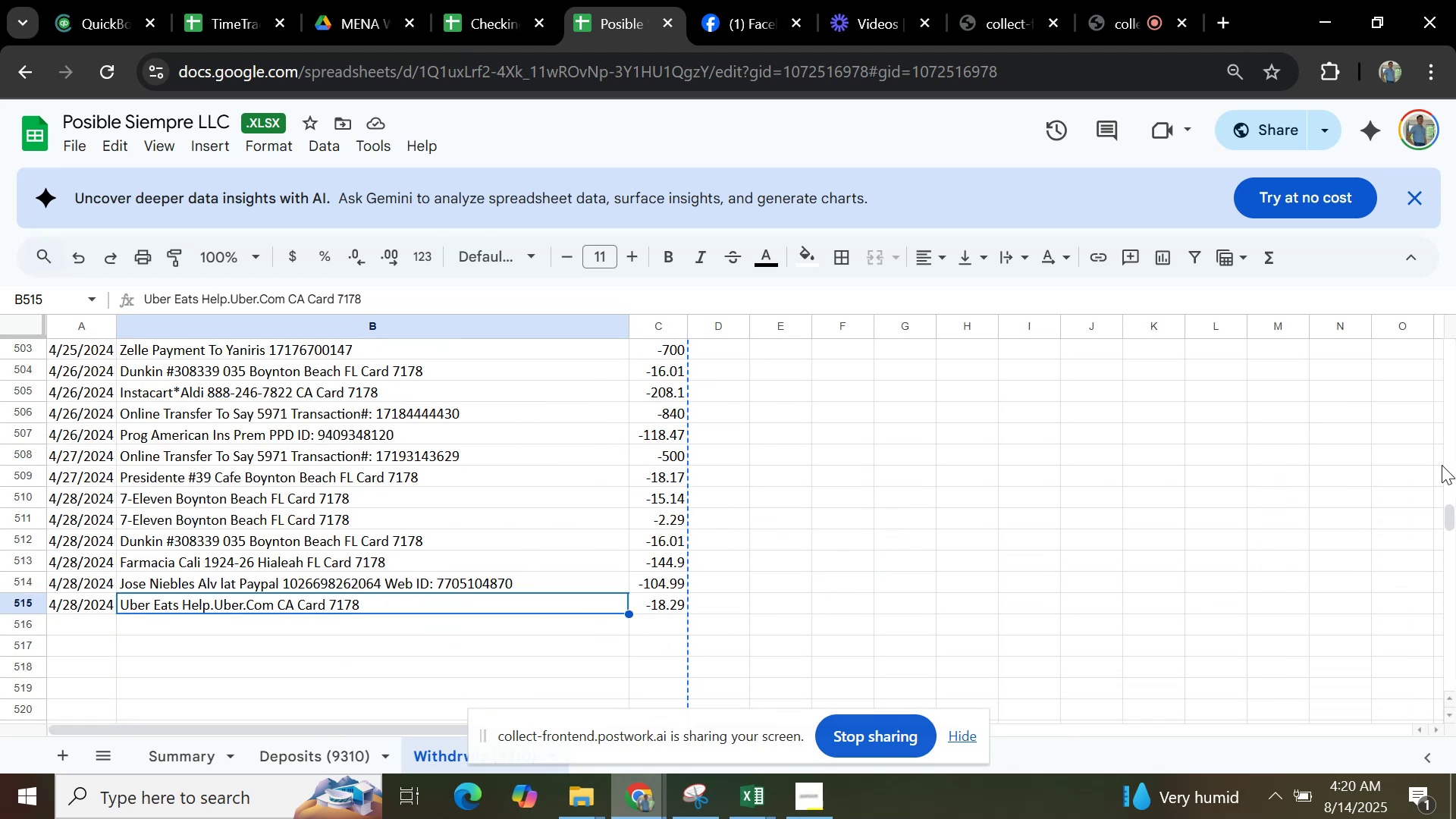 
left_click_drag(start_coordinate=[1451, 513], to_coordinate=[1455, 516])
 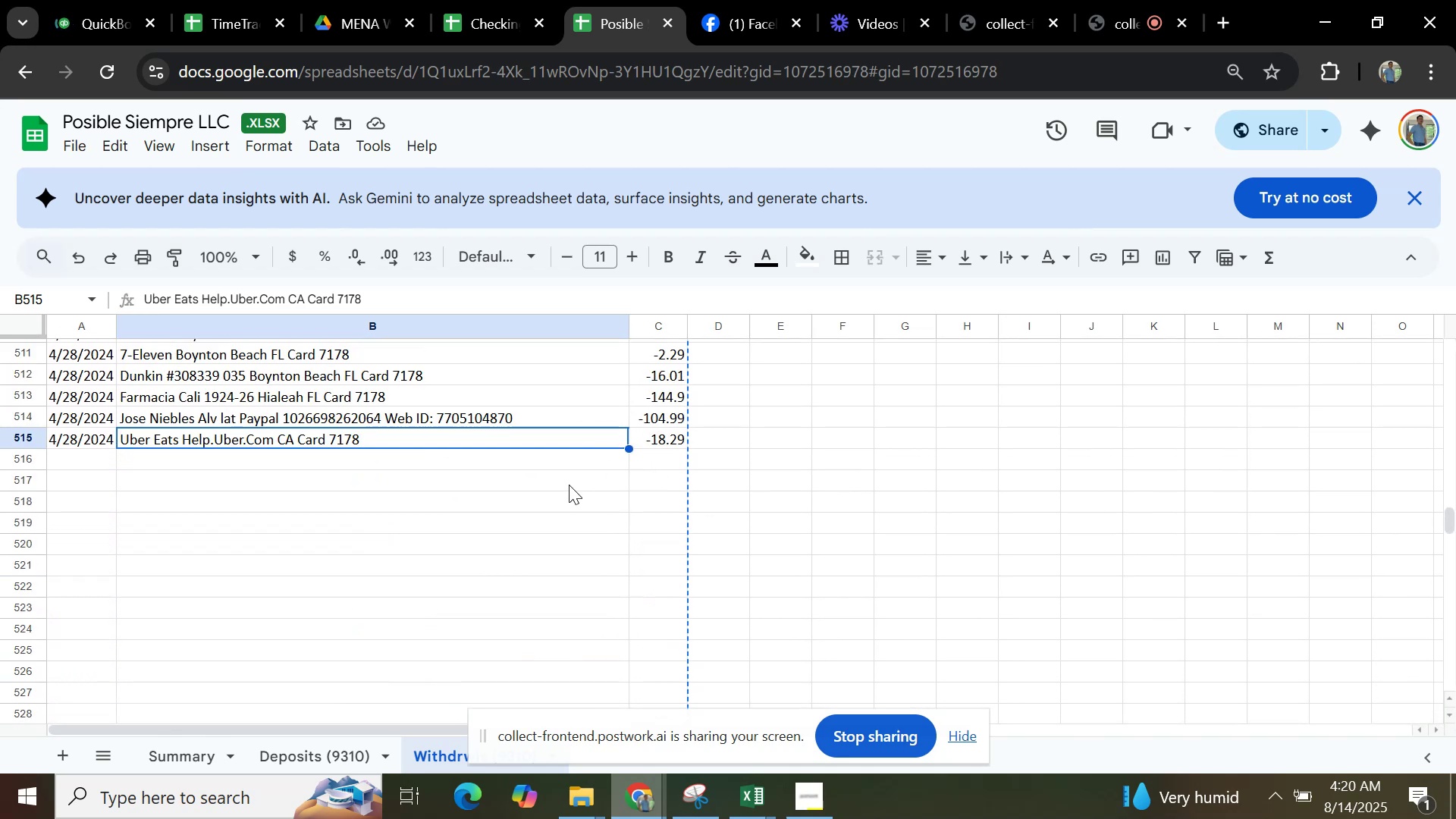 
left_click([562, 491])
 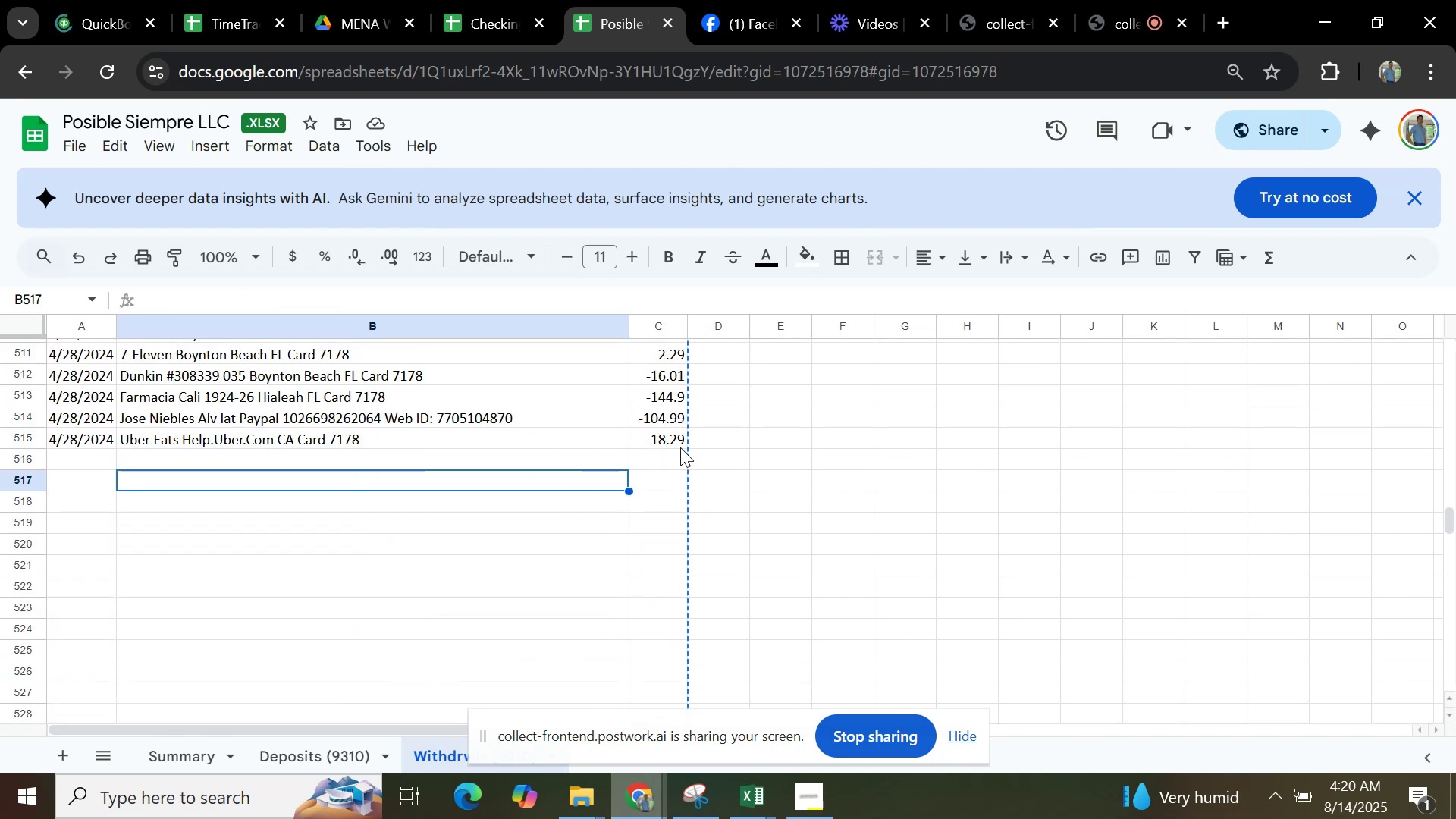 
left_click([685, 447])
 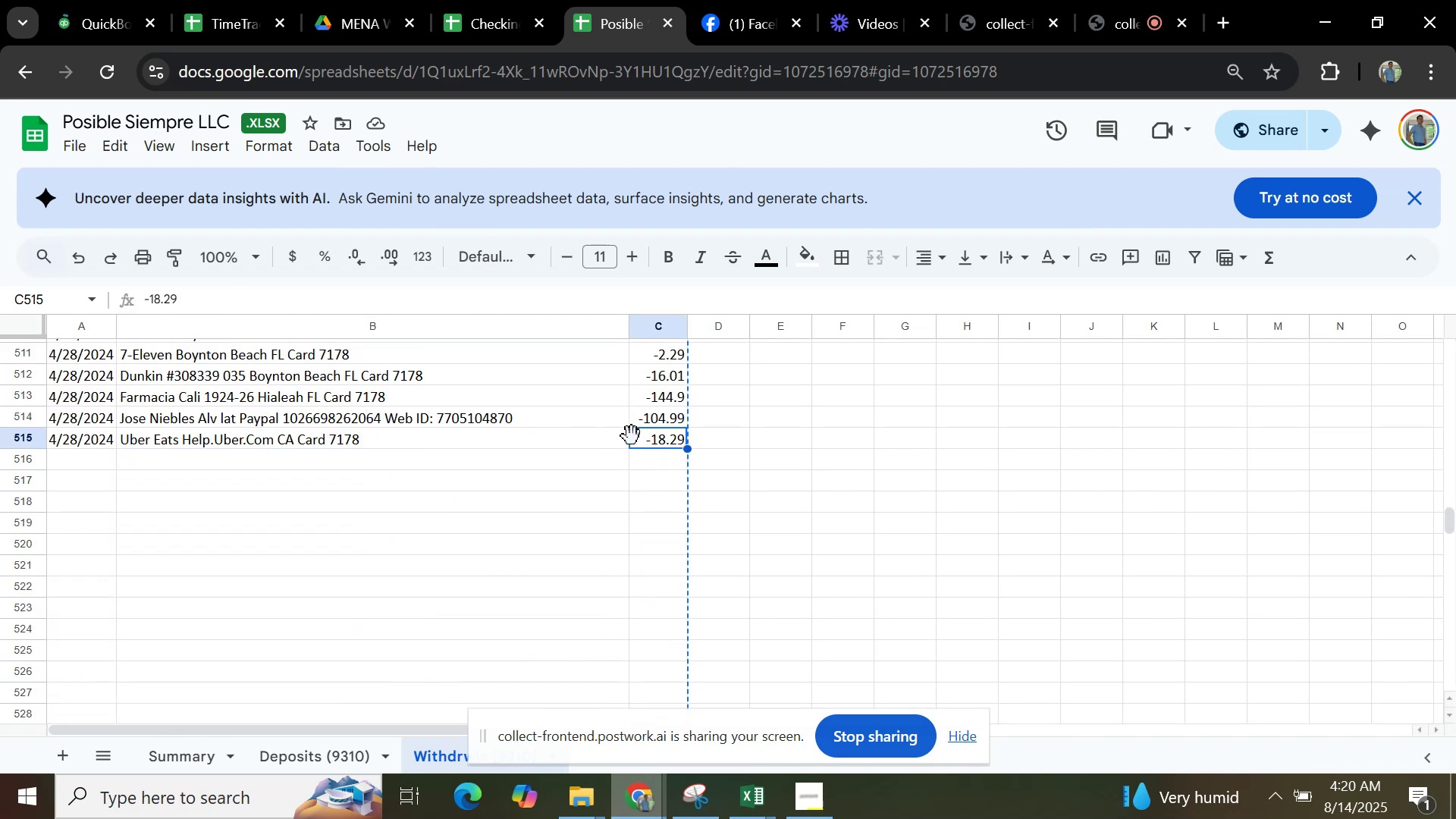 
left_click_drag(start_coordinate=[640, 439], to_coordinate=[453, 411])
 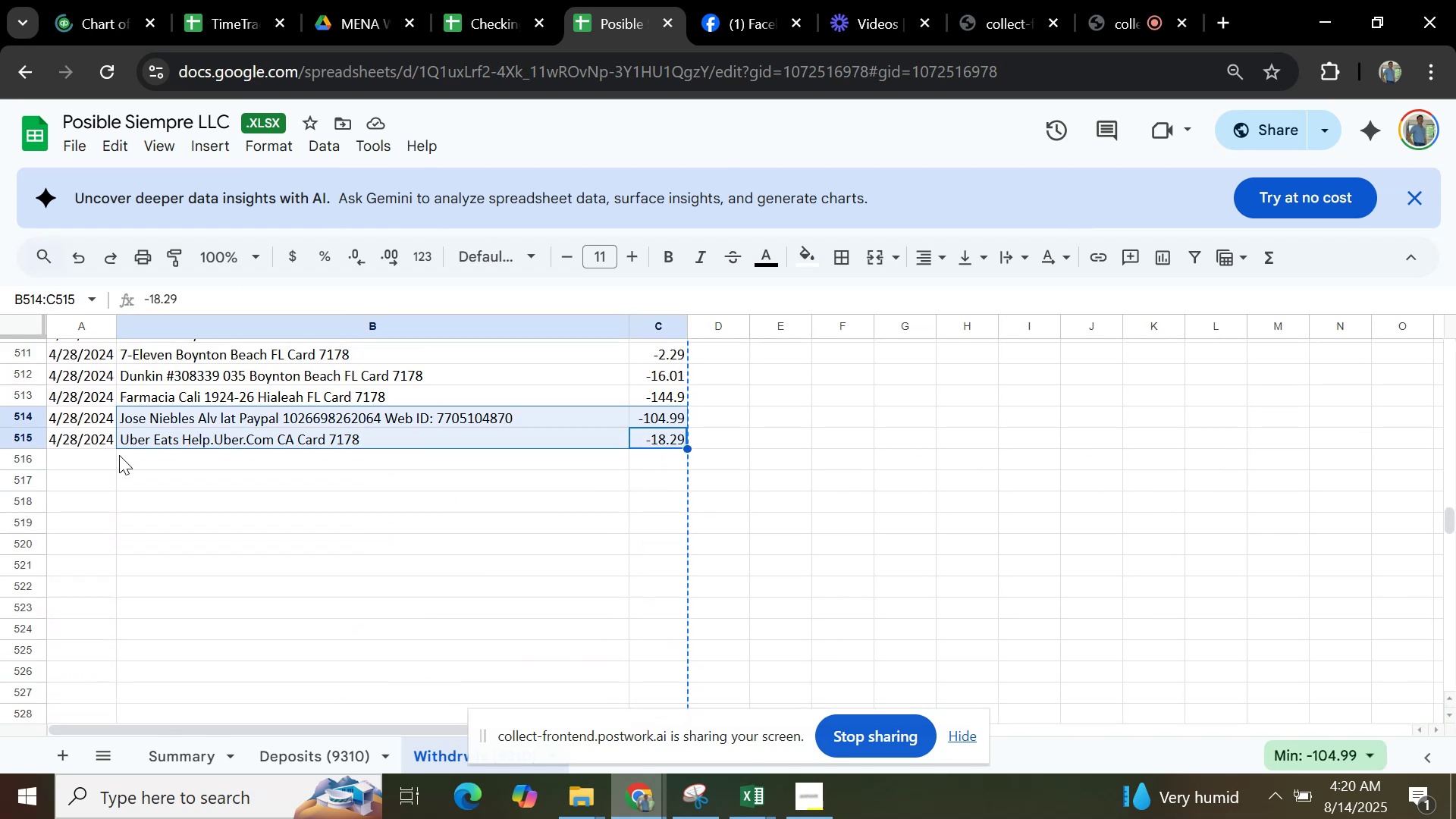 
left_click([208, 455])
 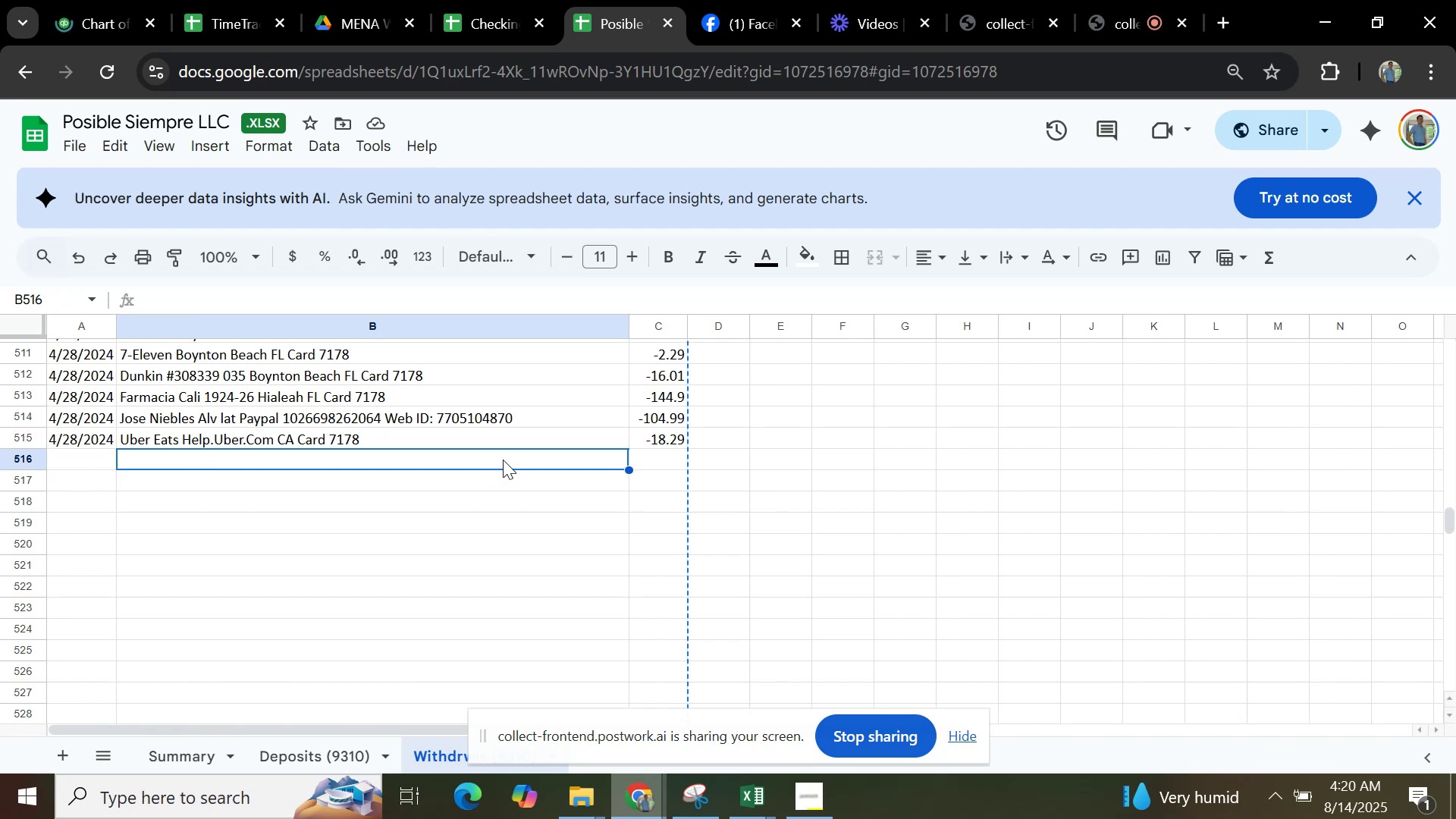 
left_click_drag(start_coordinate=[657, 432], to_coordinate=[4, 349])
 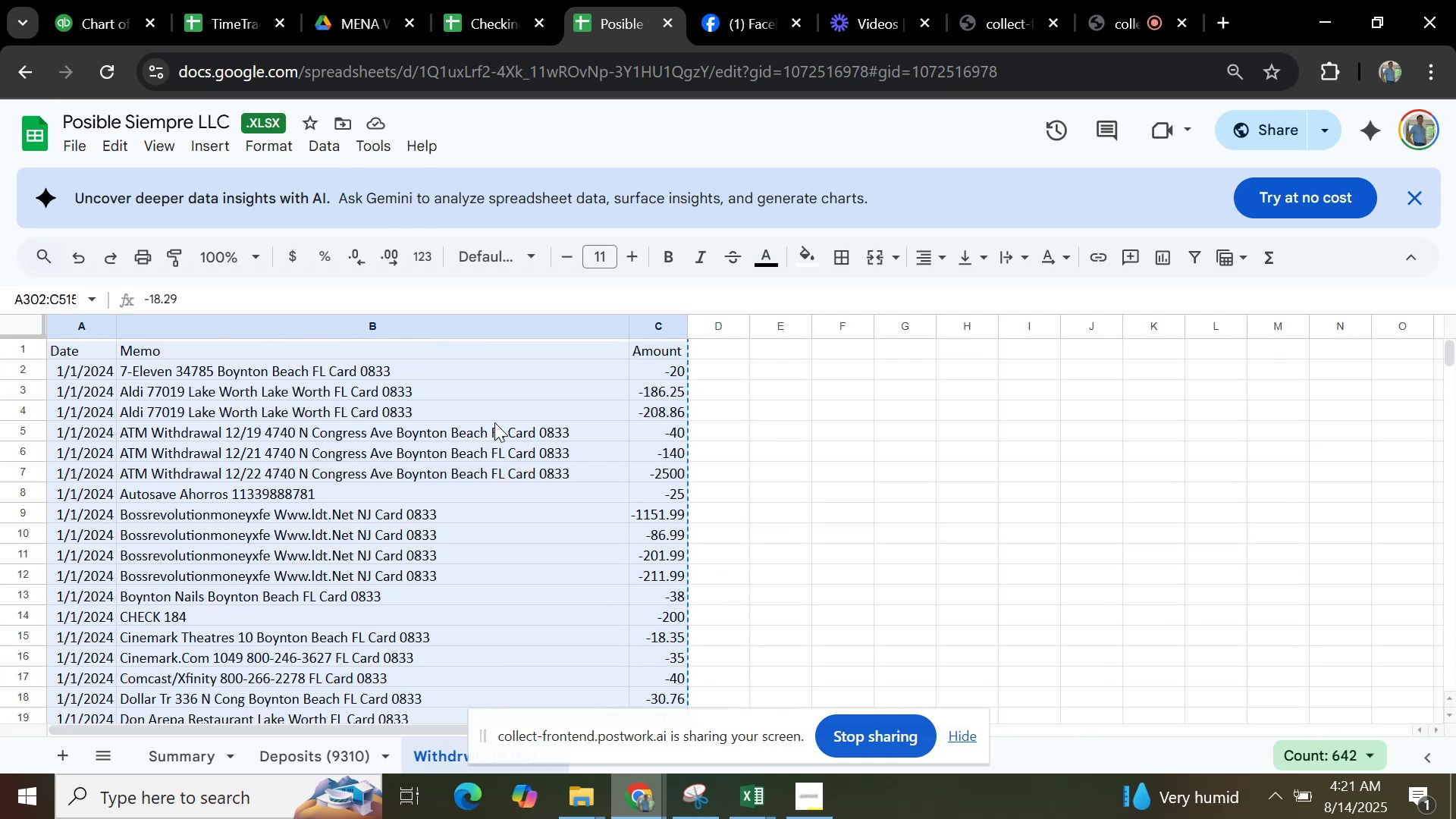 
scroll: coordinate [5, 349], scroll_direction: up, amount: 101.0
 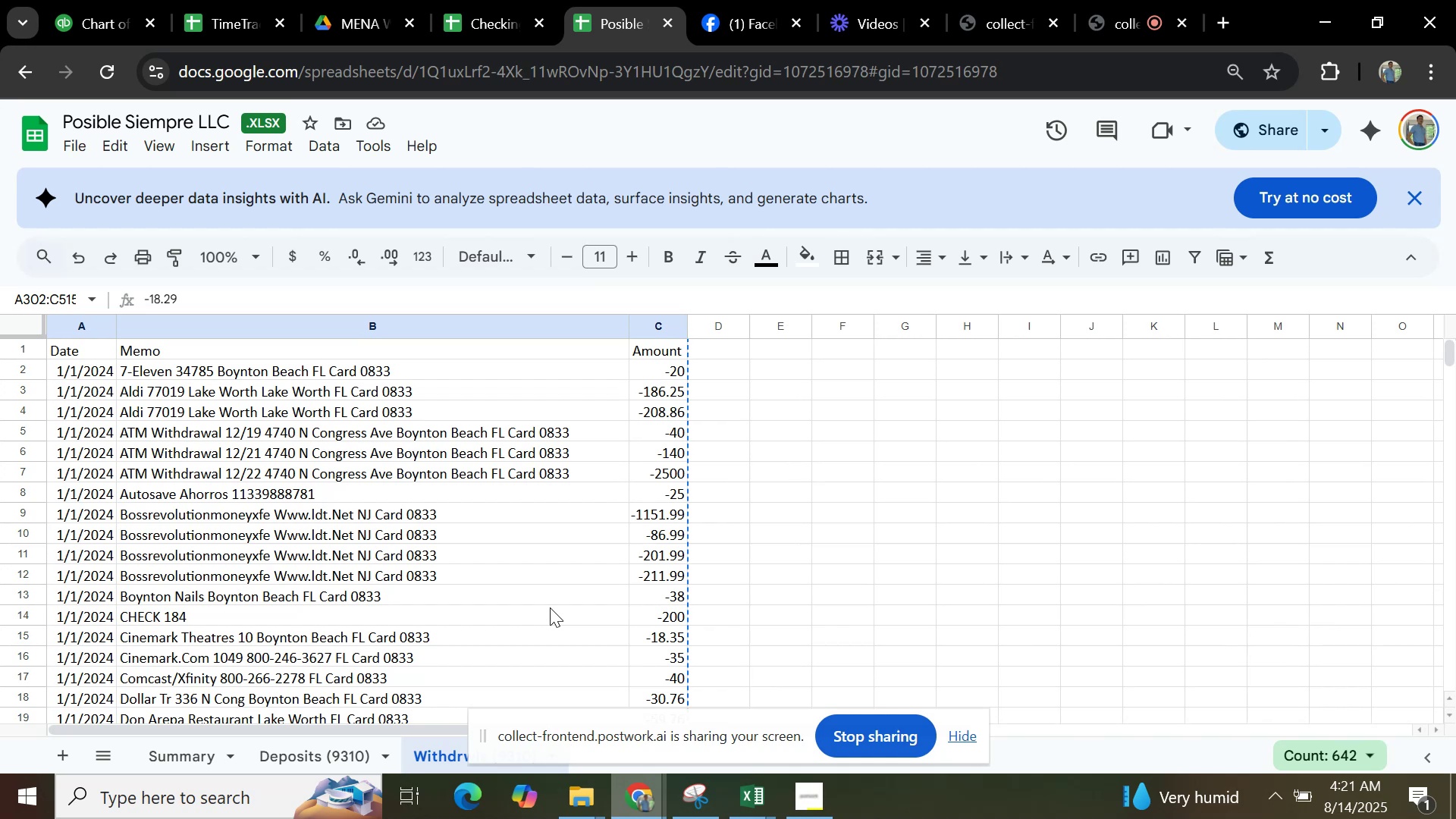 
key(Control+C)
 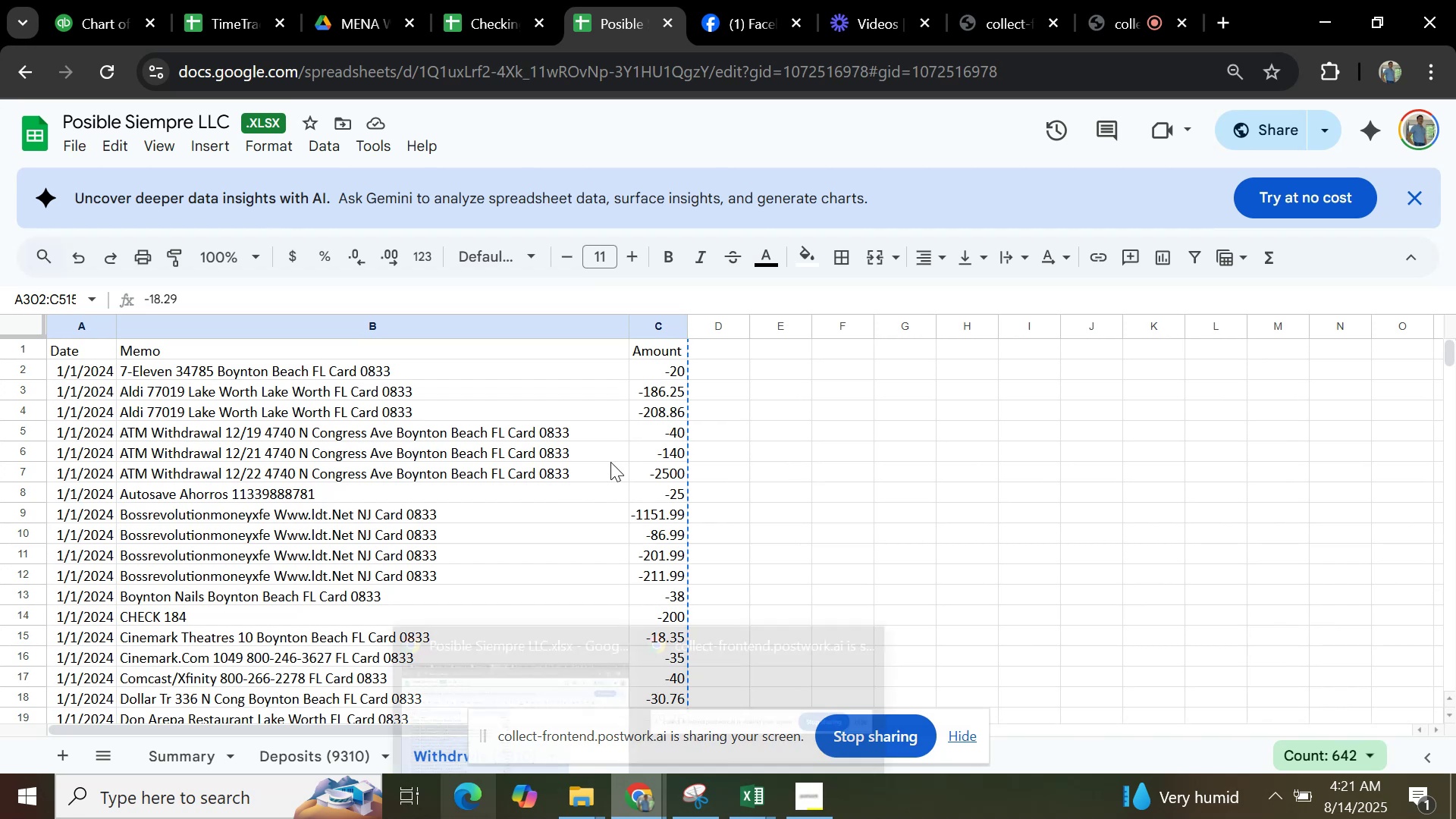 
wait(8.41)
 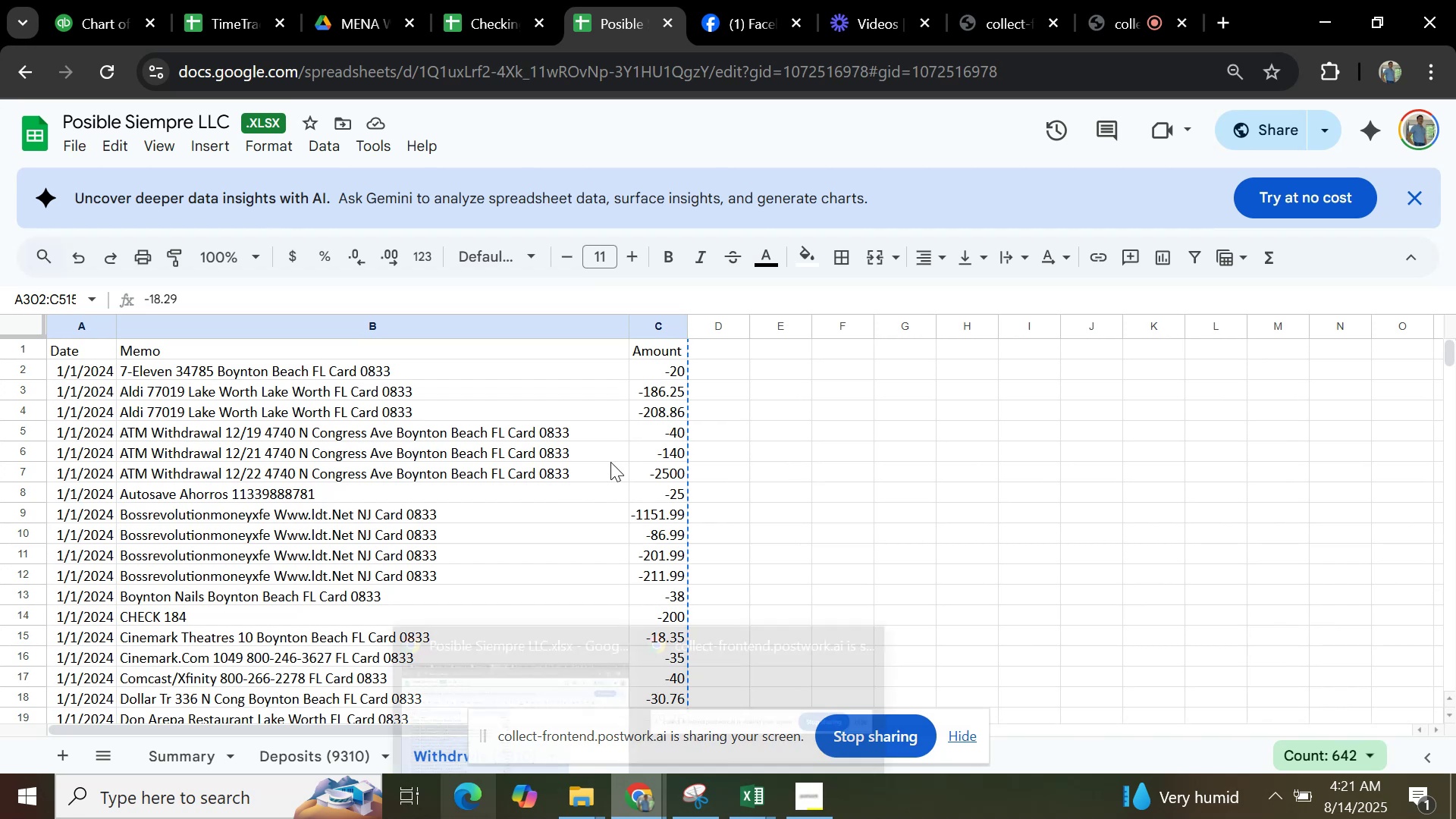 
left_click([755, 796])
 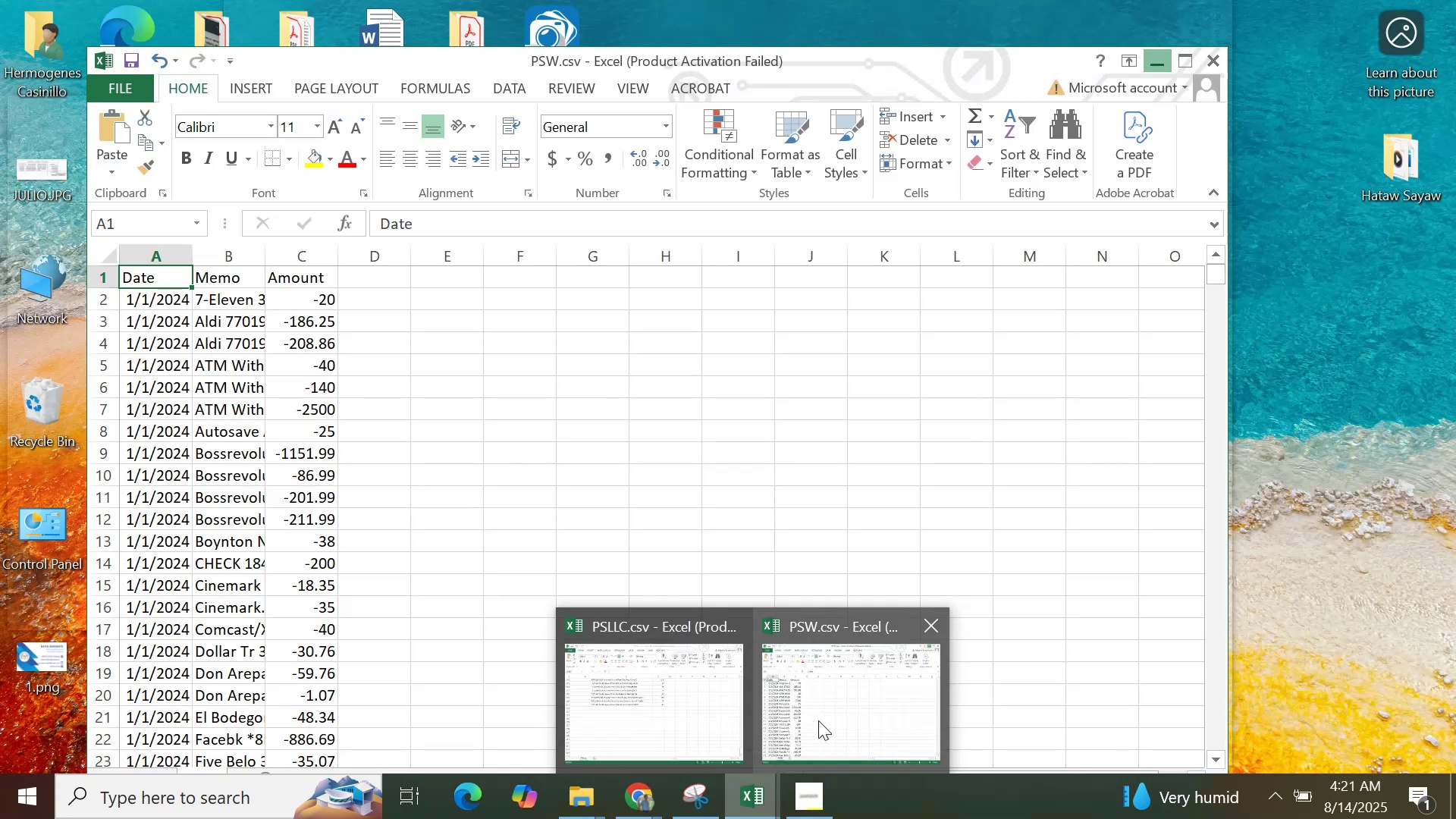 
left_click([818, 720])
 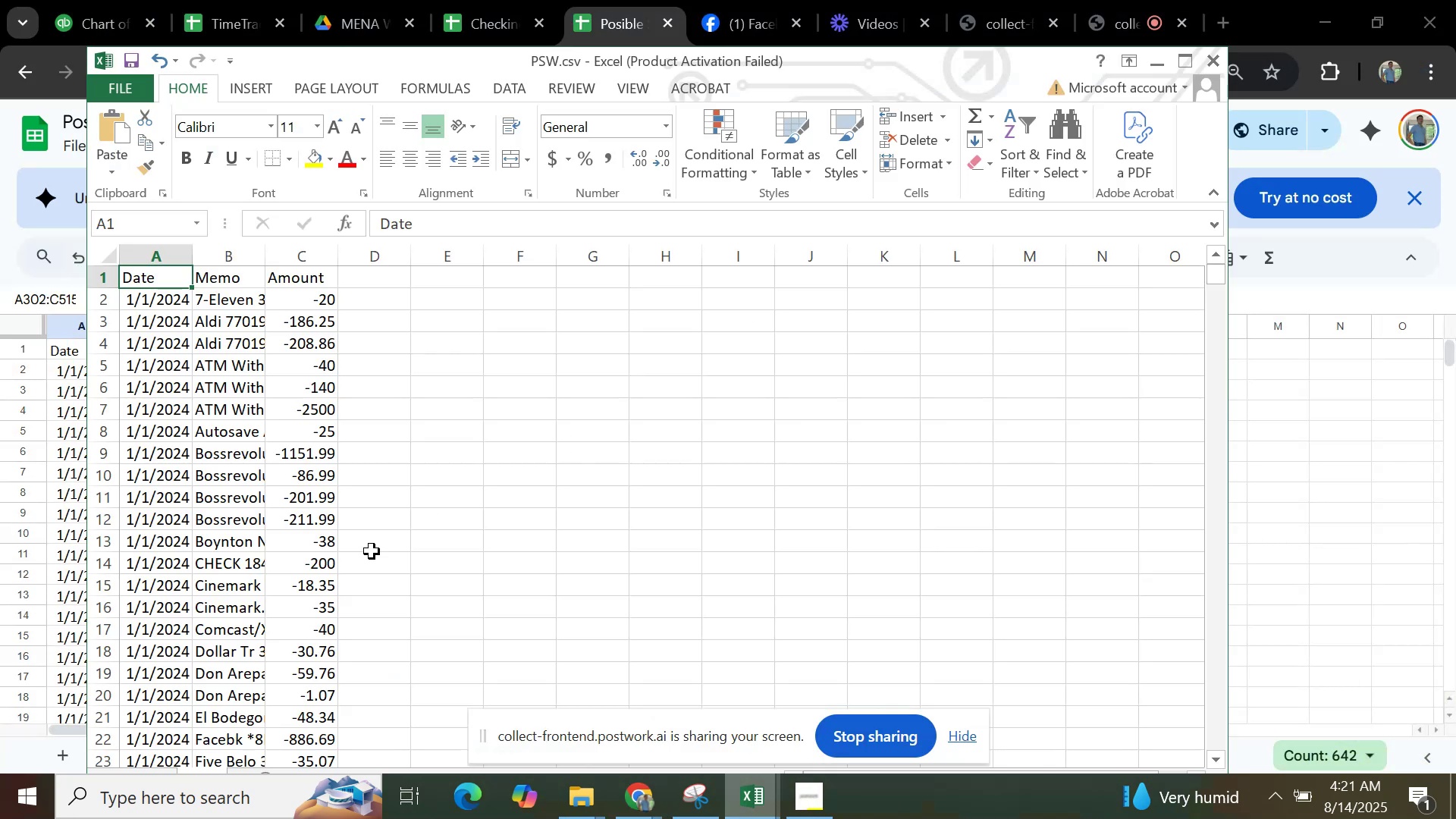 
scroll: coordinate [356, 560], scroll_direction: down, amount: 25.0
 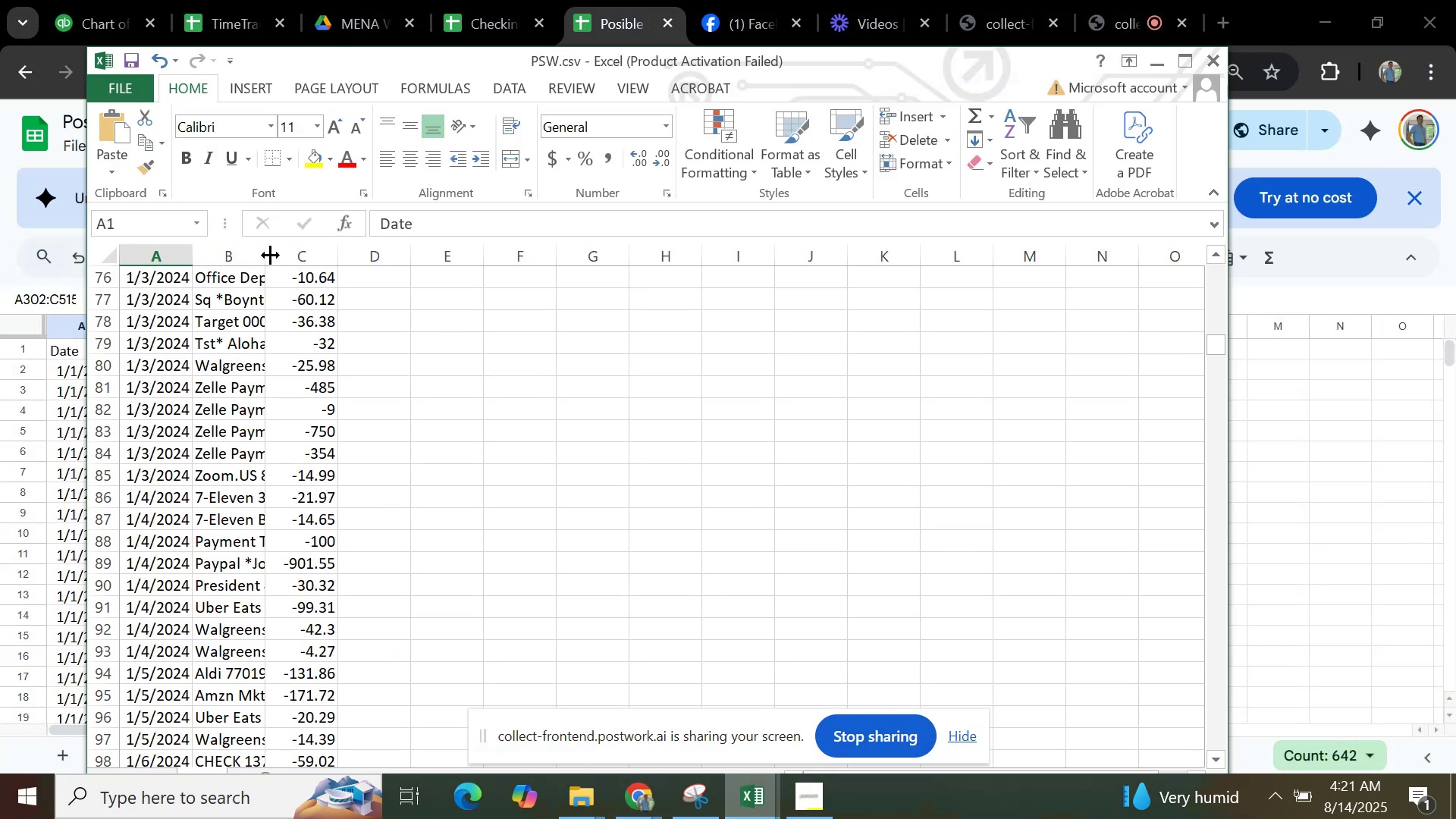 
left_click_drag(start_coordinate=[265, 255], to_coordinate=[381, 256])
 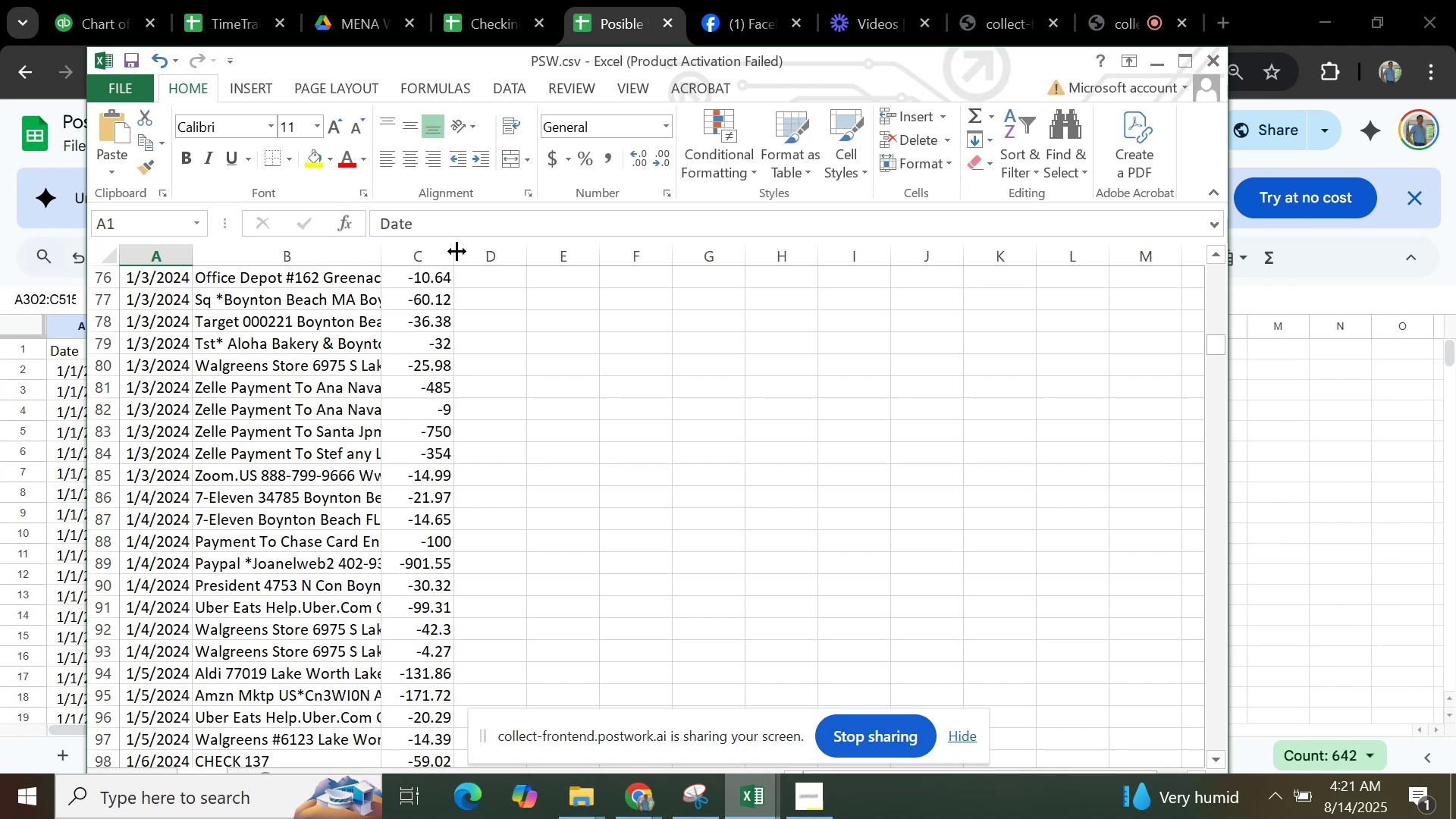 
left_click_drag(start_coordinate=[463, 253], to_coordinate=[582, 267])
 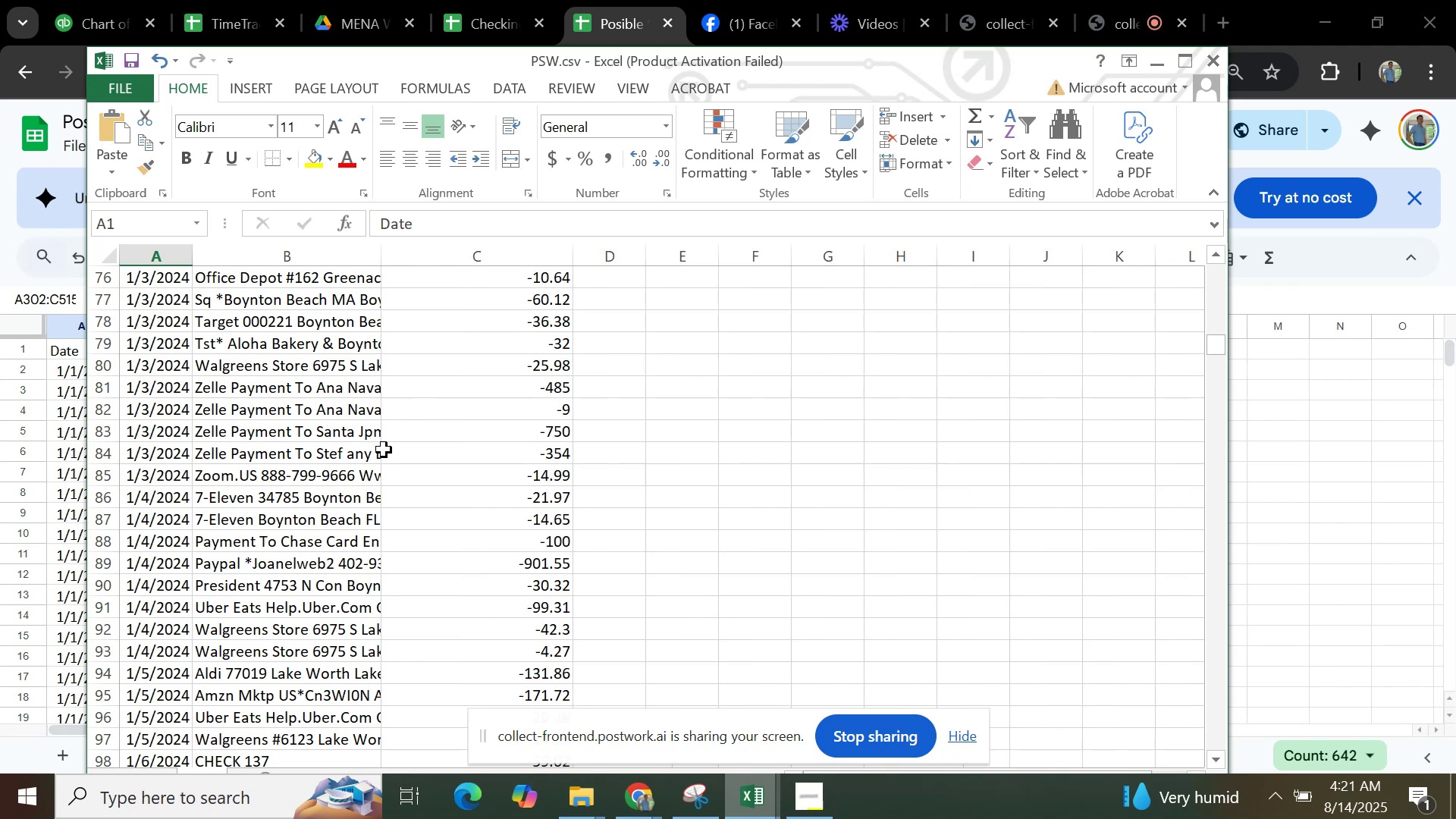 
scroll: coordinate [366, 497], scroll_direction: down, amount: 38.0
 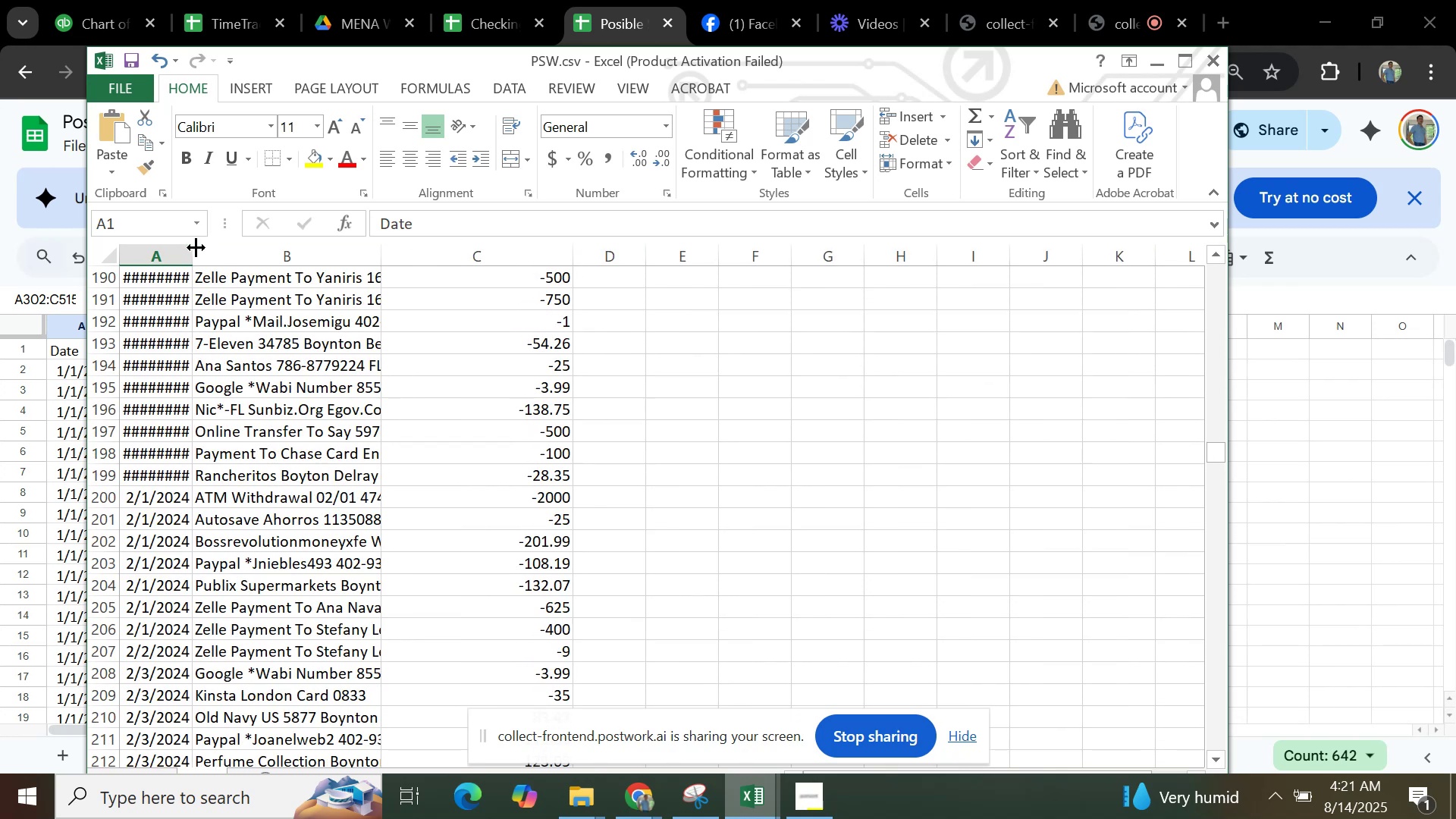 
left_click_drag(start_coordinate=[190, 249], to_coordinate=[271, 251])
 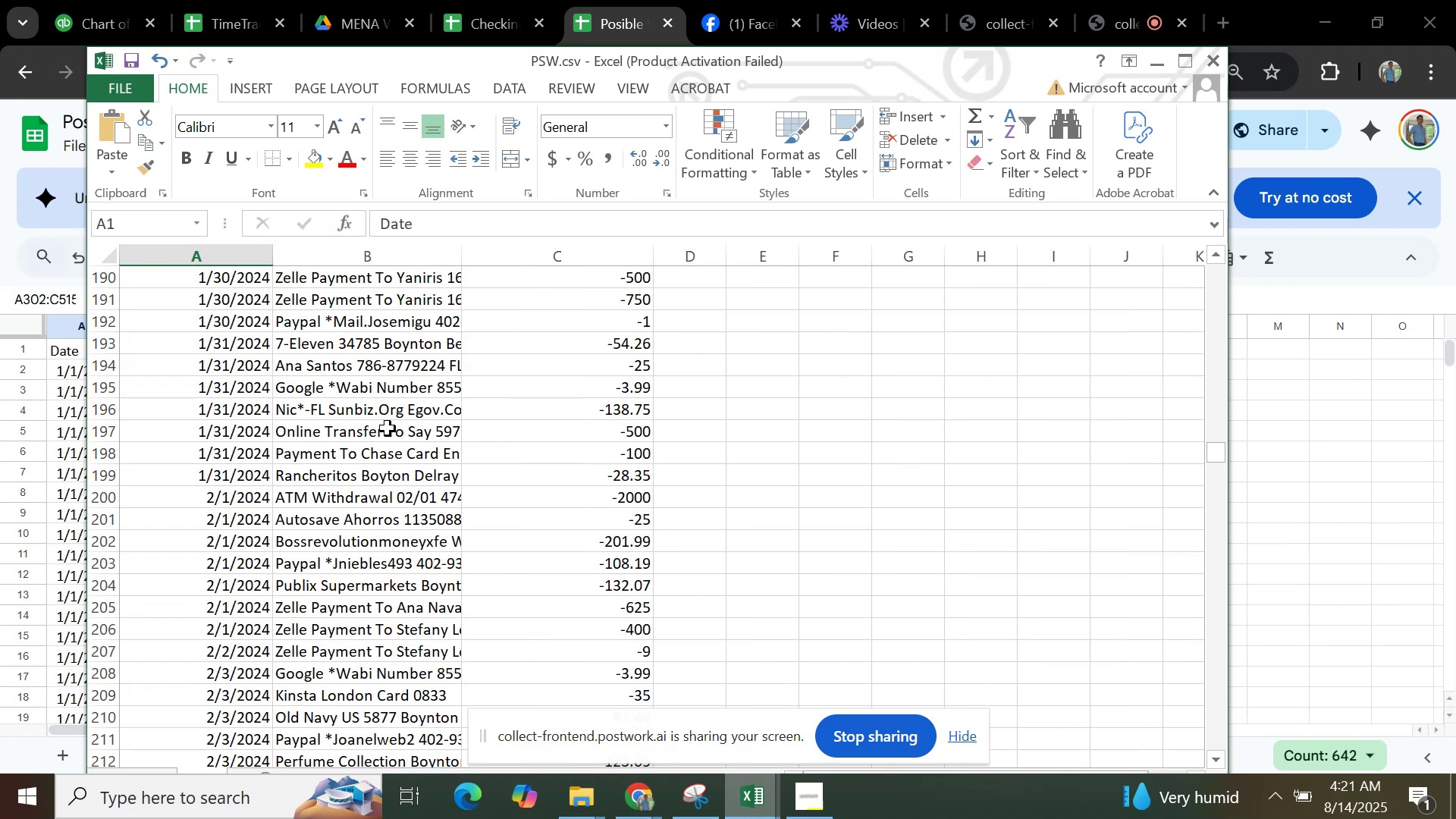 
scroll: coordinate [359, 490], scroll_direction: down, amount: 78.0
 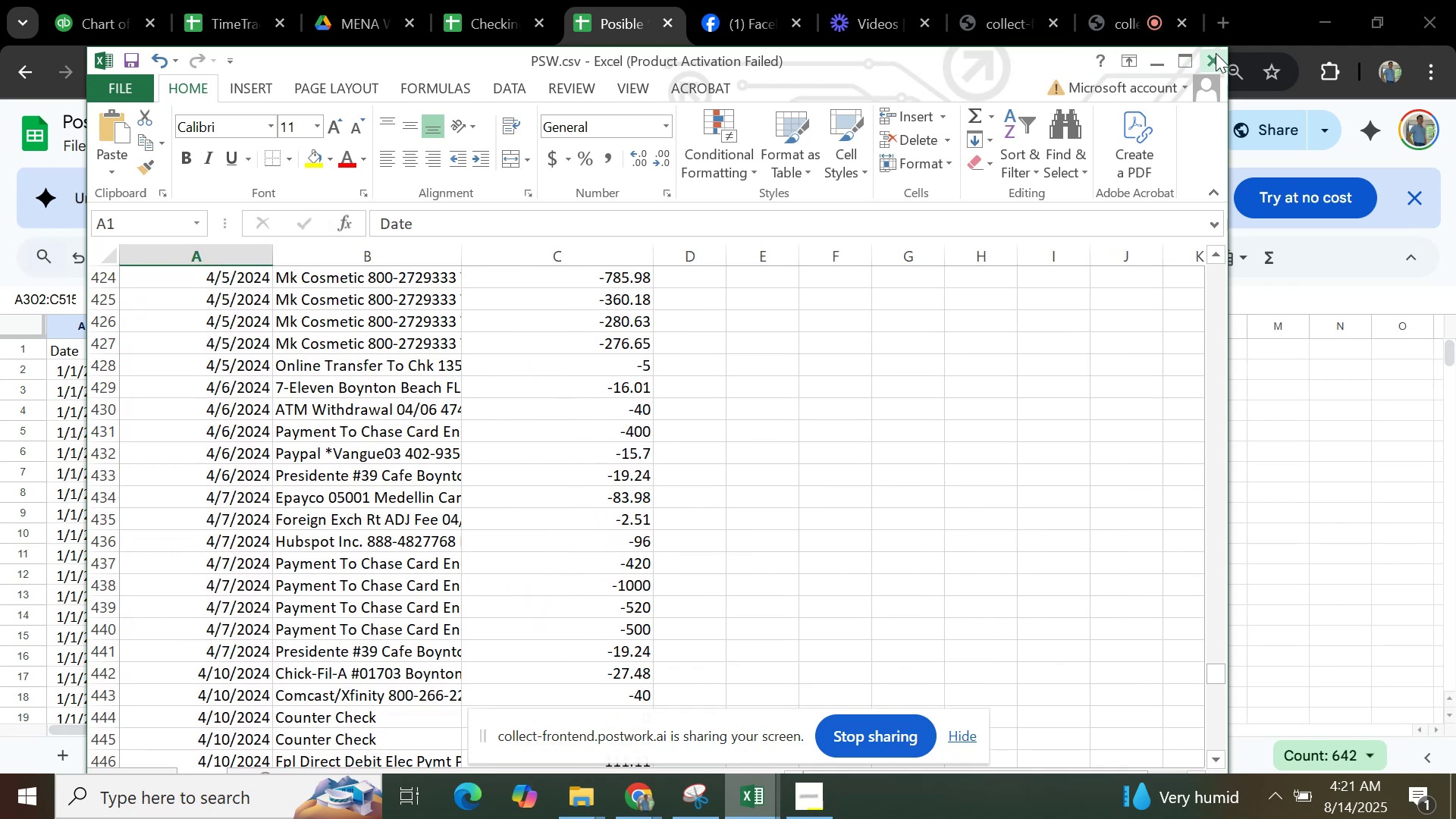 
left_click([1213, 57])
 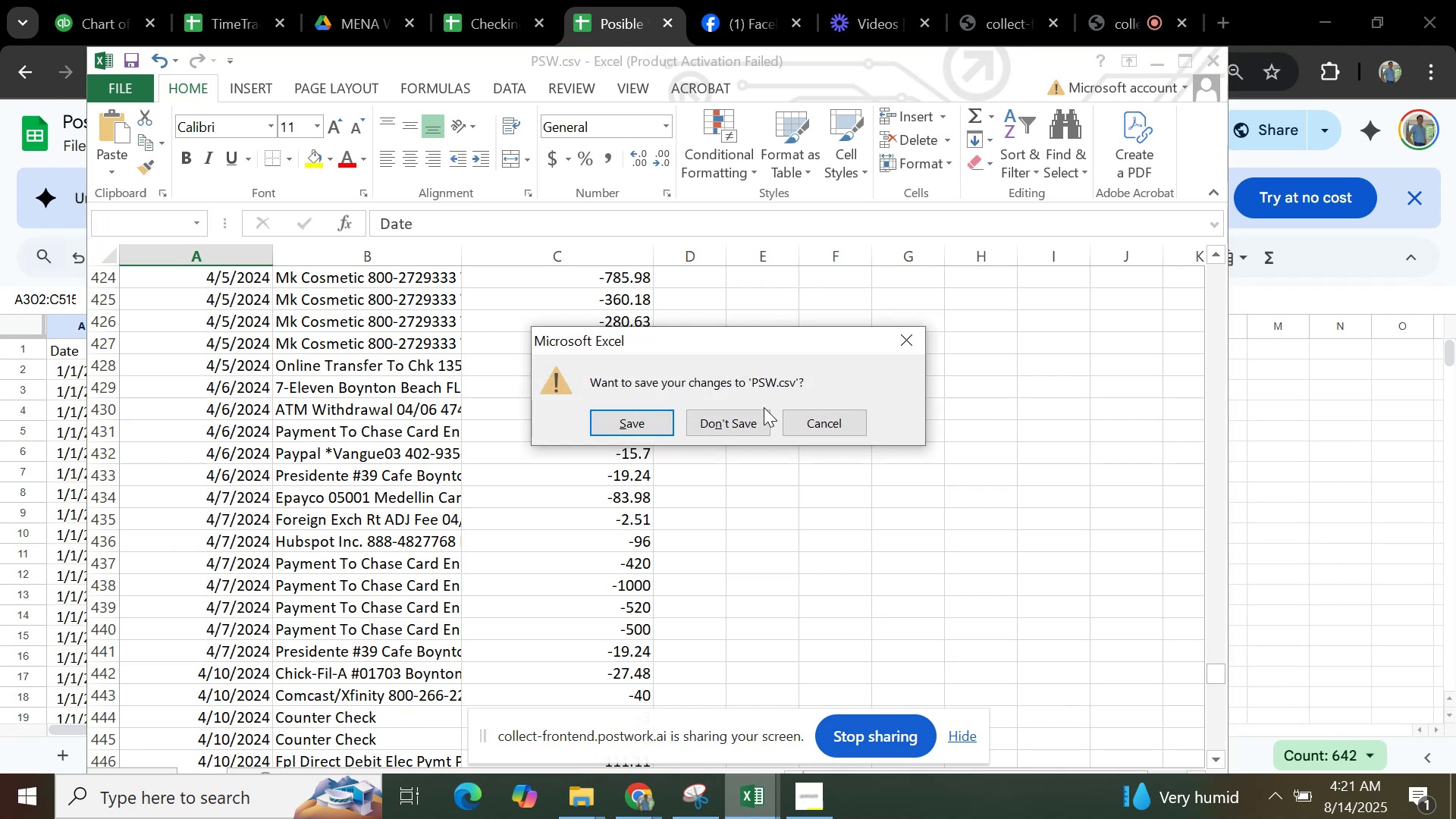 
left_click([739, 420])
 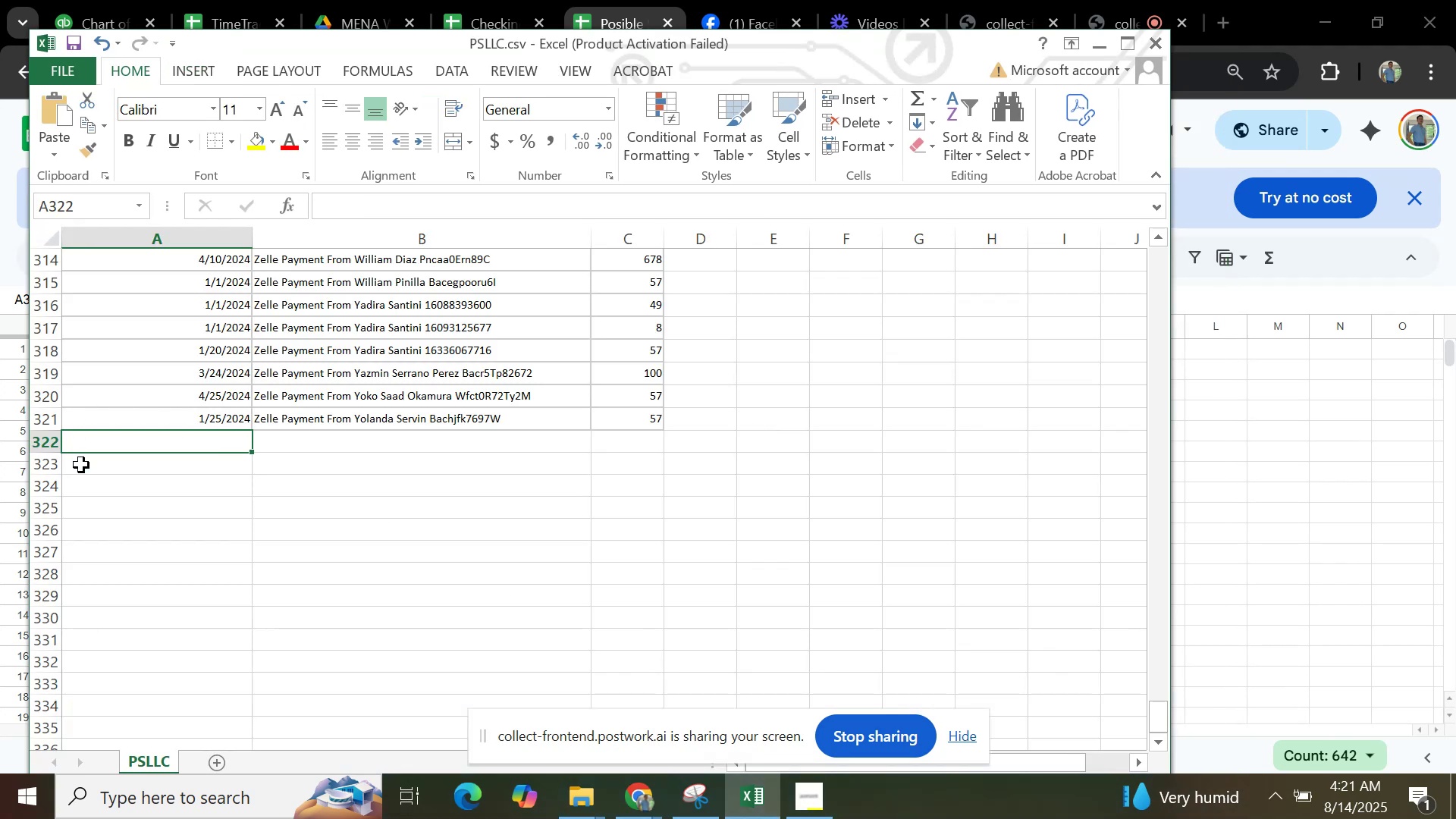 
left_click([91, 438])
 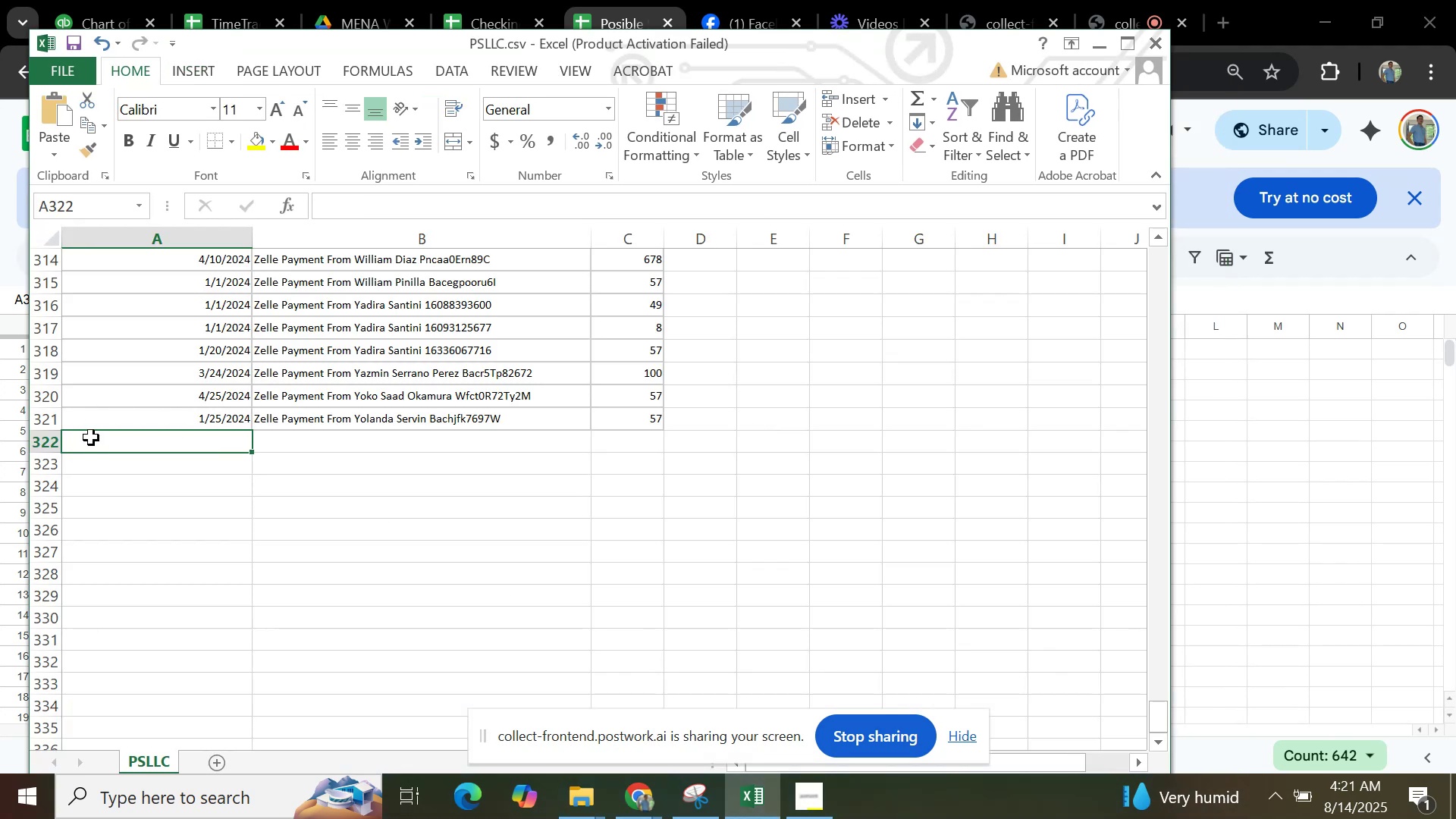 
key(Control+V)
 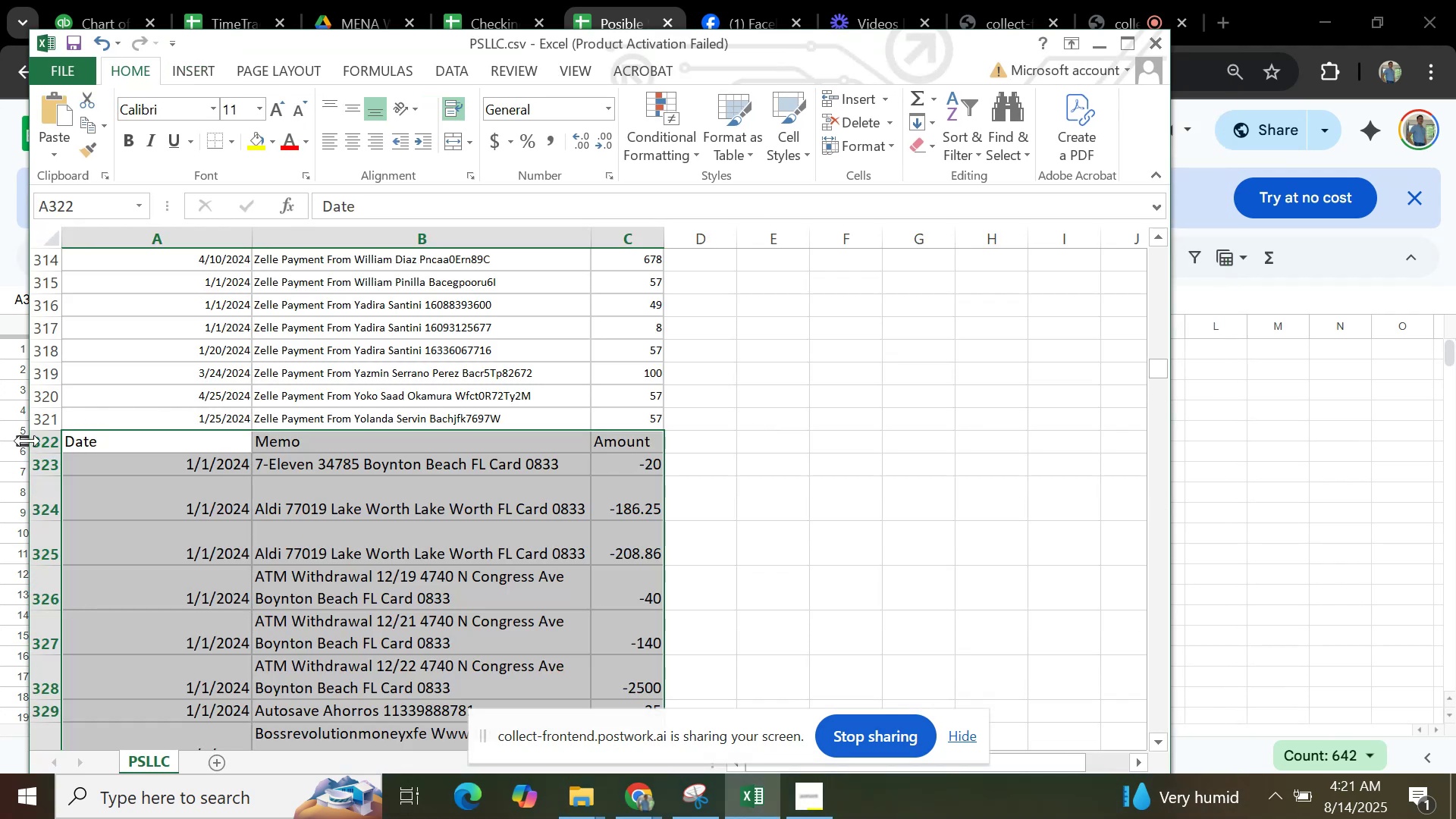 
left_click([45, 438])
 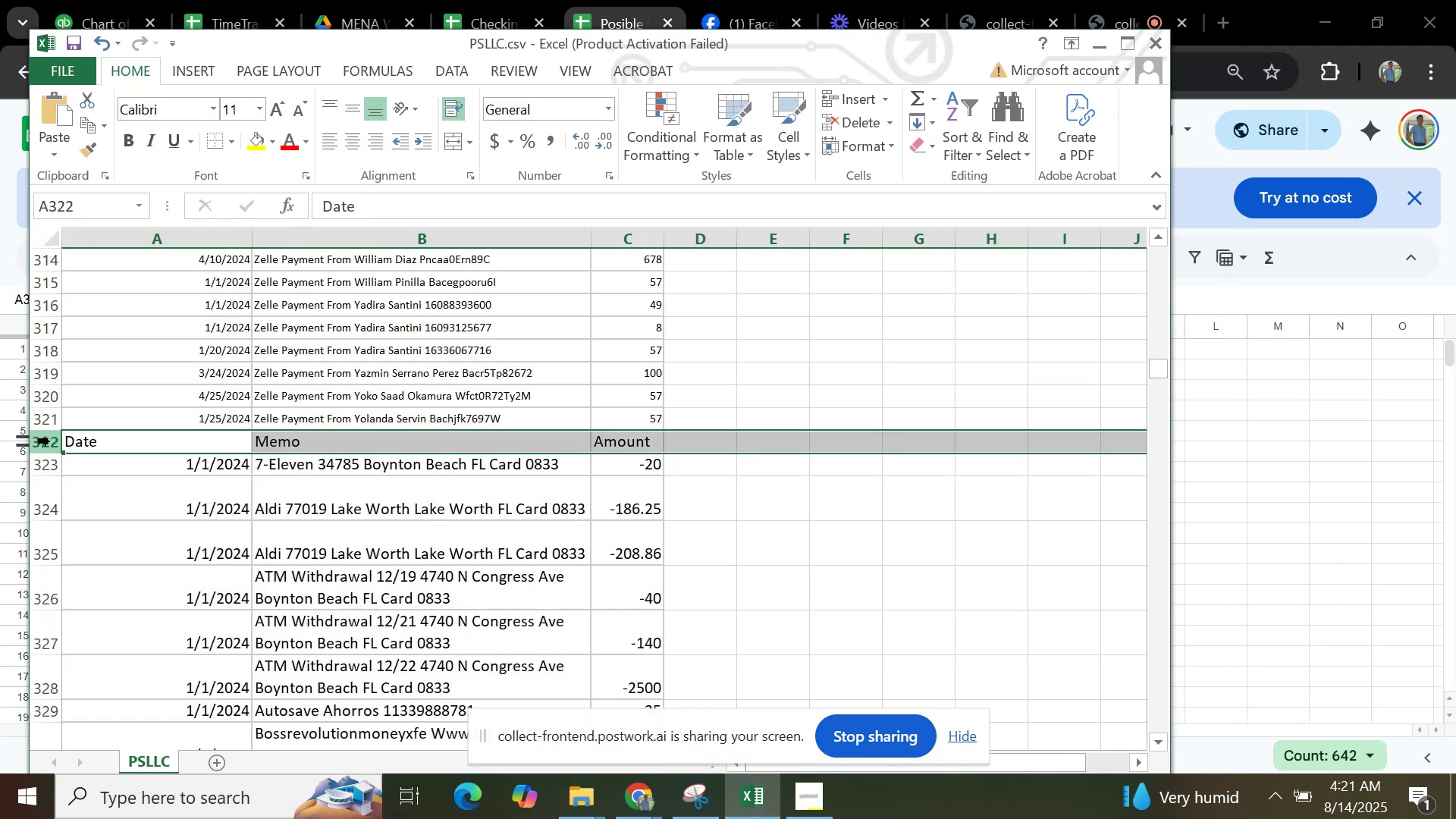 
right_click([50, 441])
 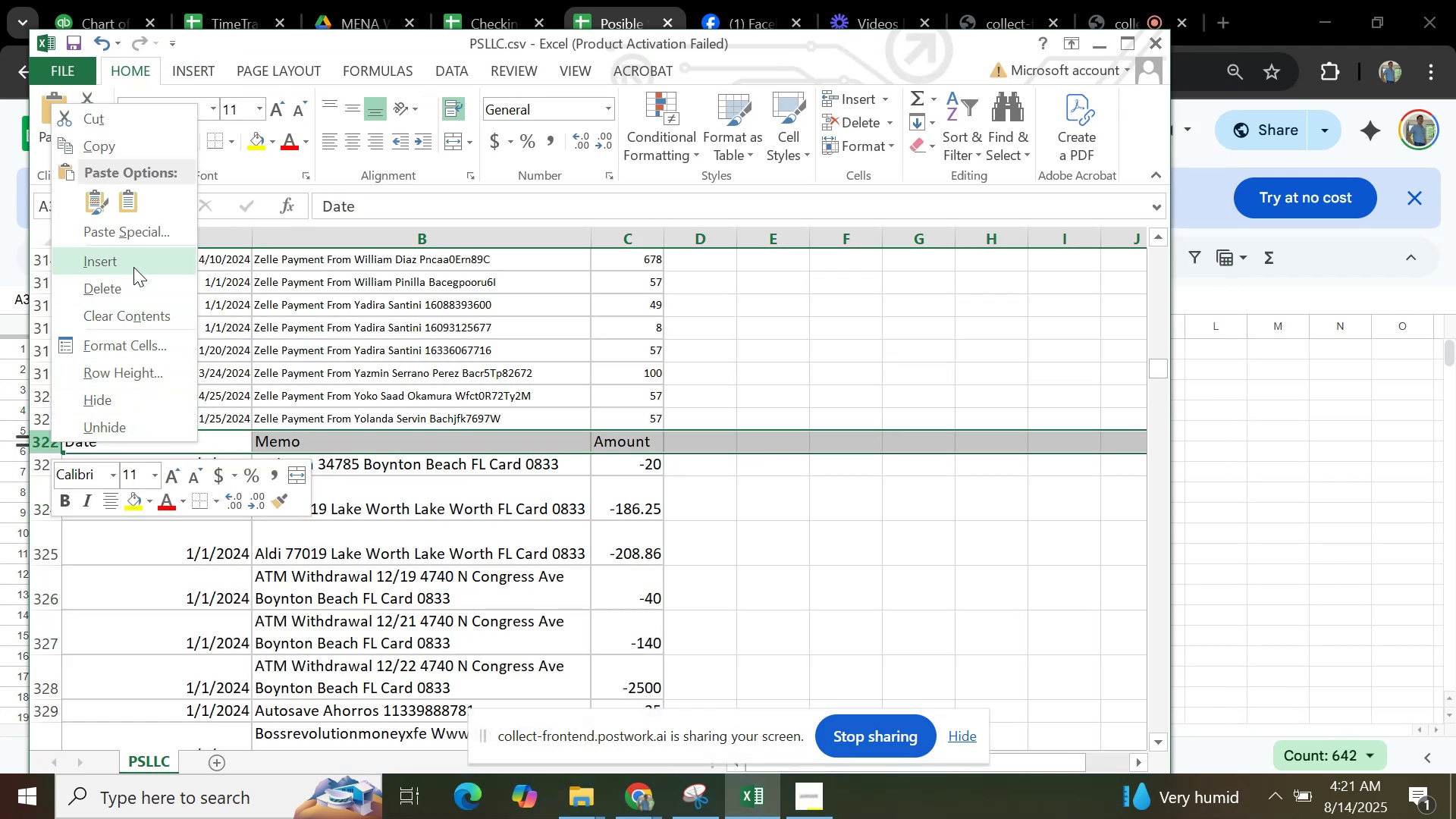 
left_click([136, 291])
 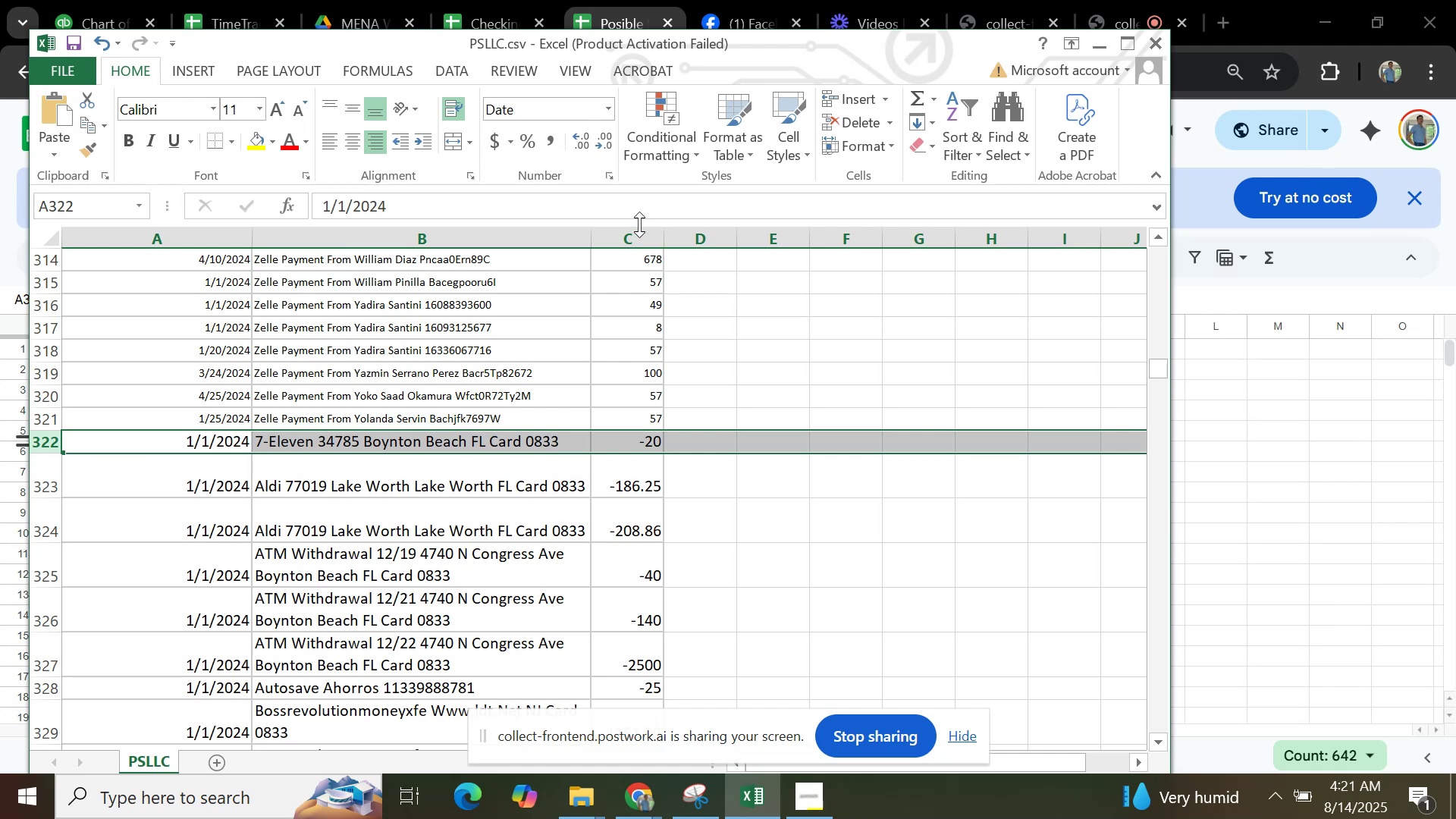 
left_click([641, 242])
 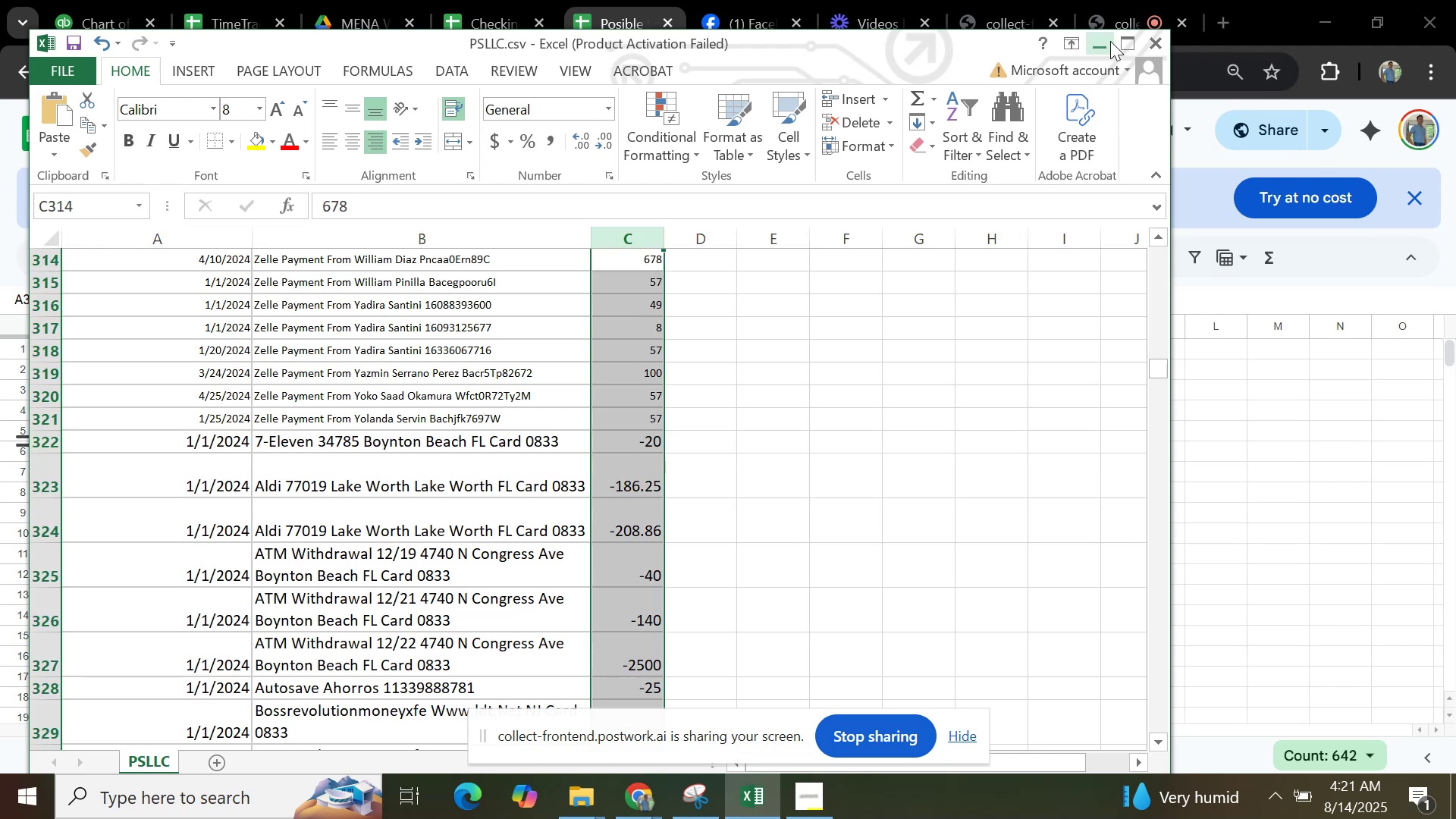 
left_click([1125, 41])
 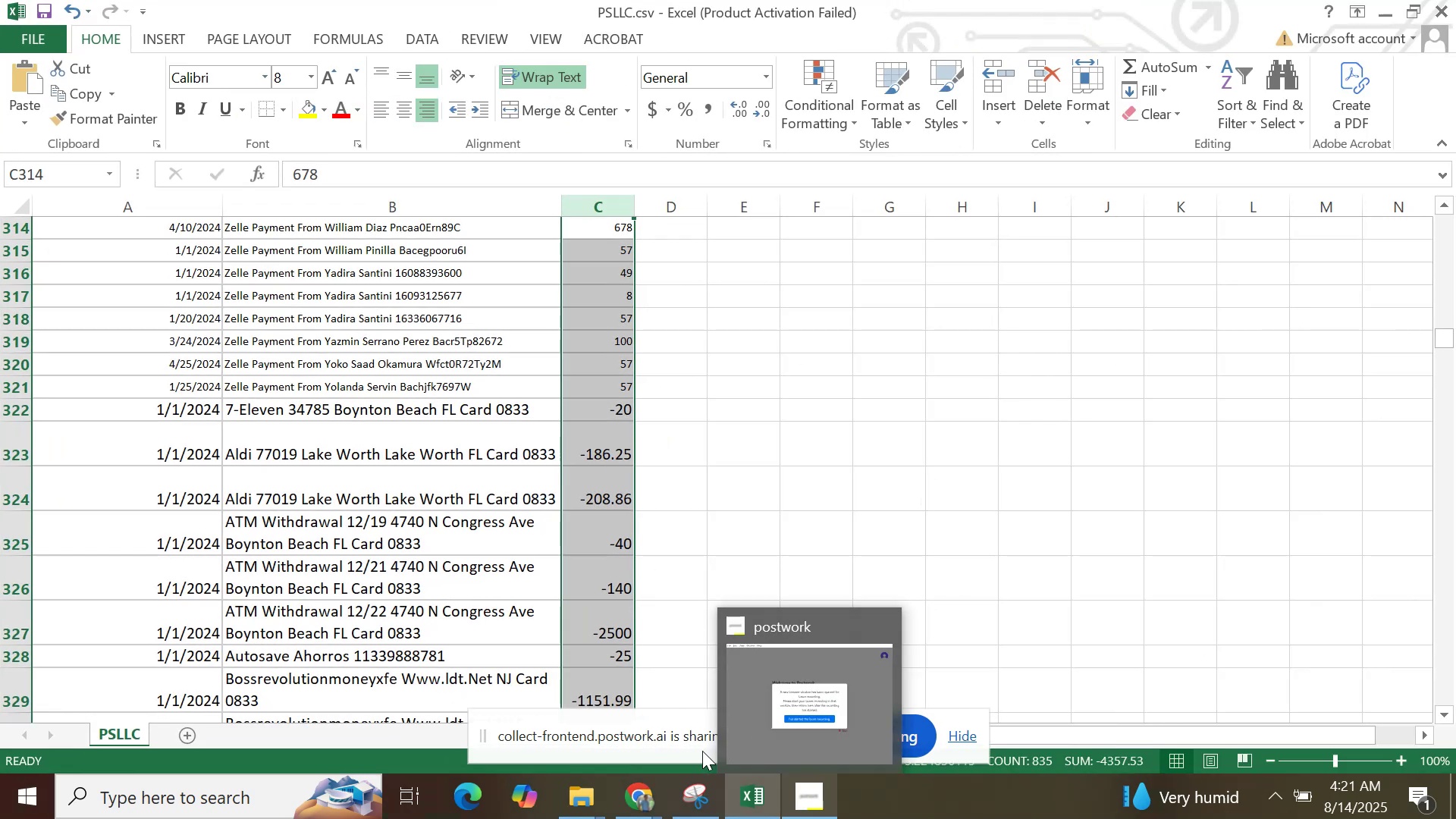 
wait(5.94)
 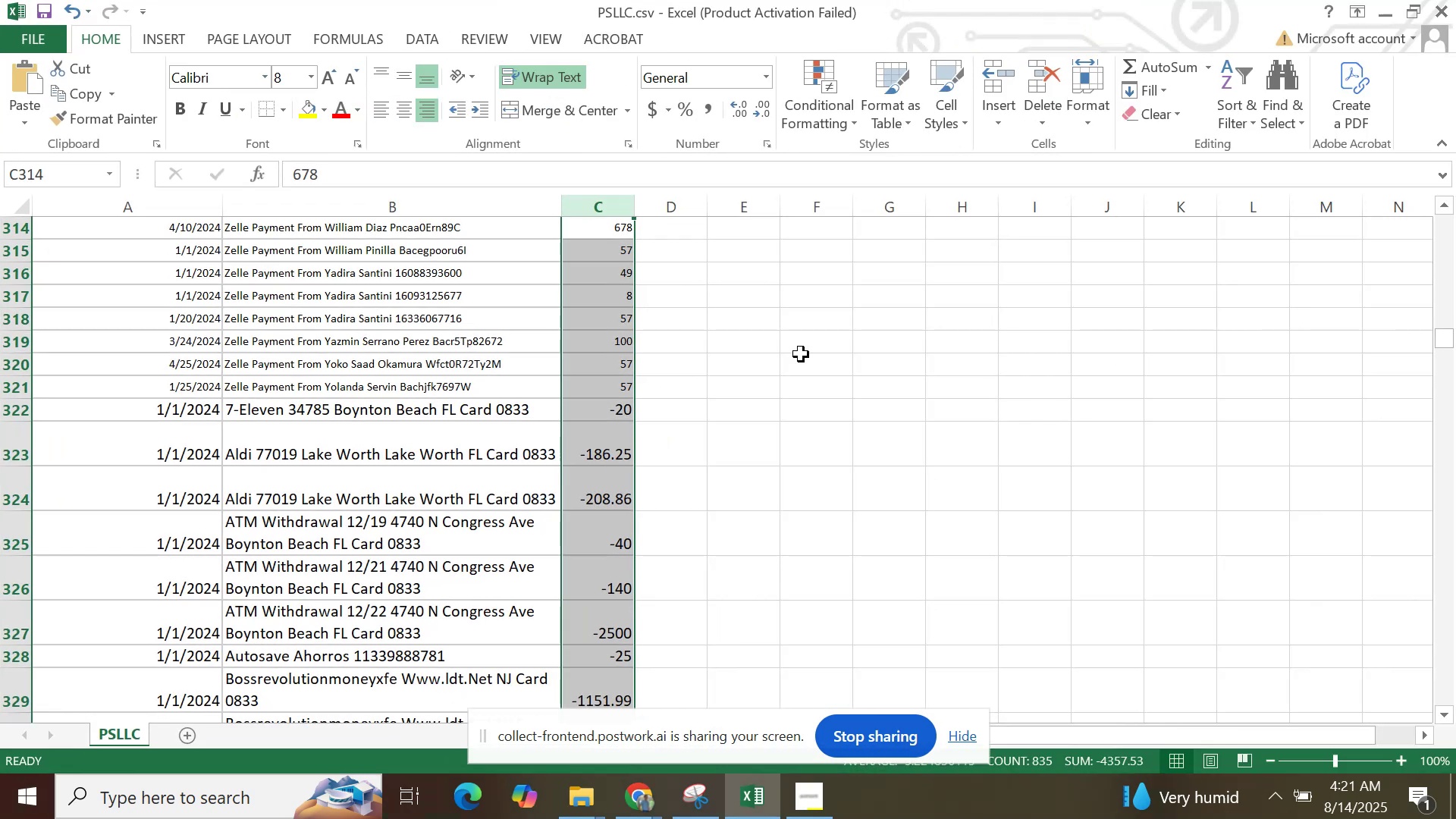 
left_click([576, 688])
 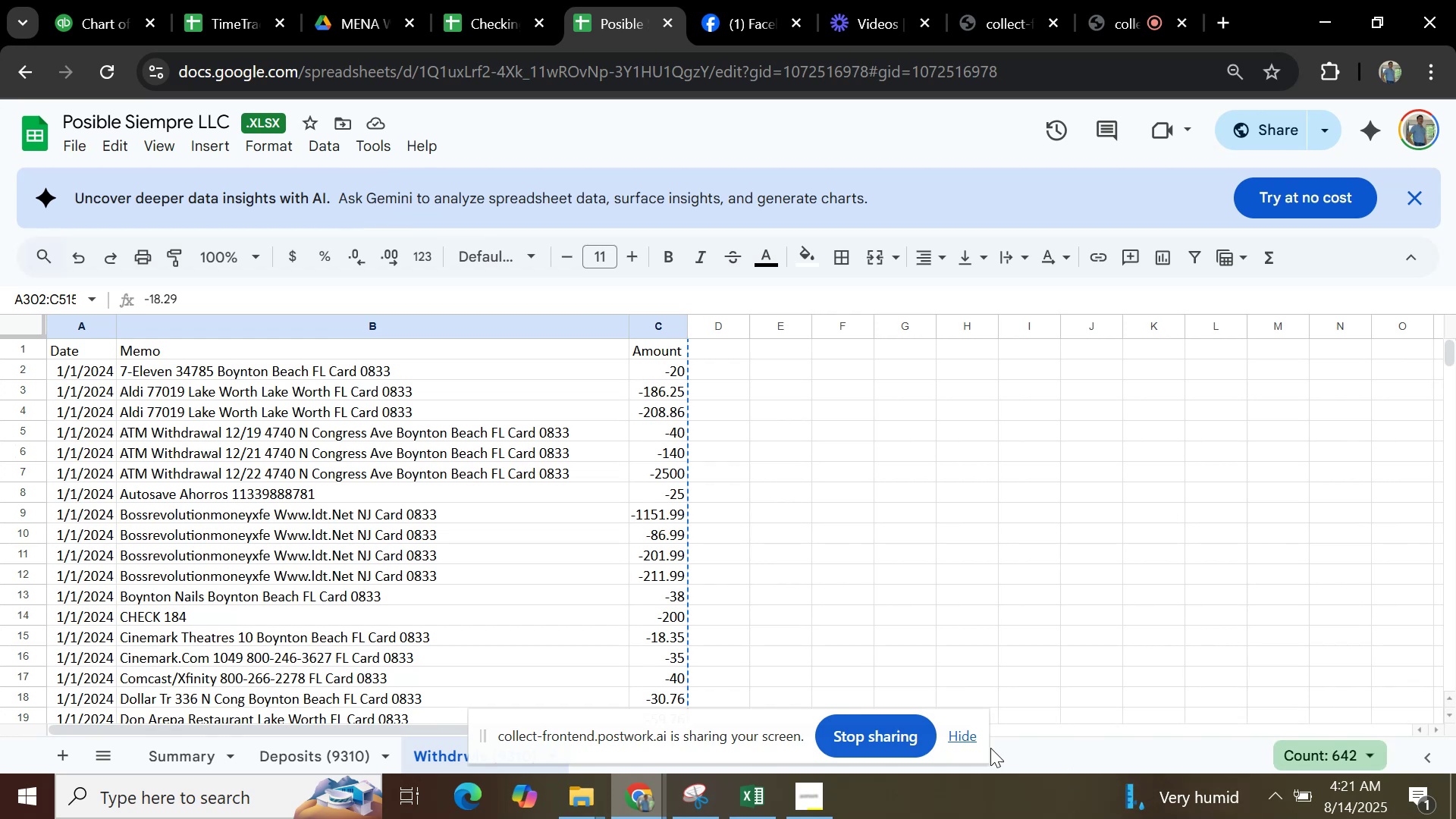 
left_click([963, 735])
 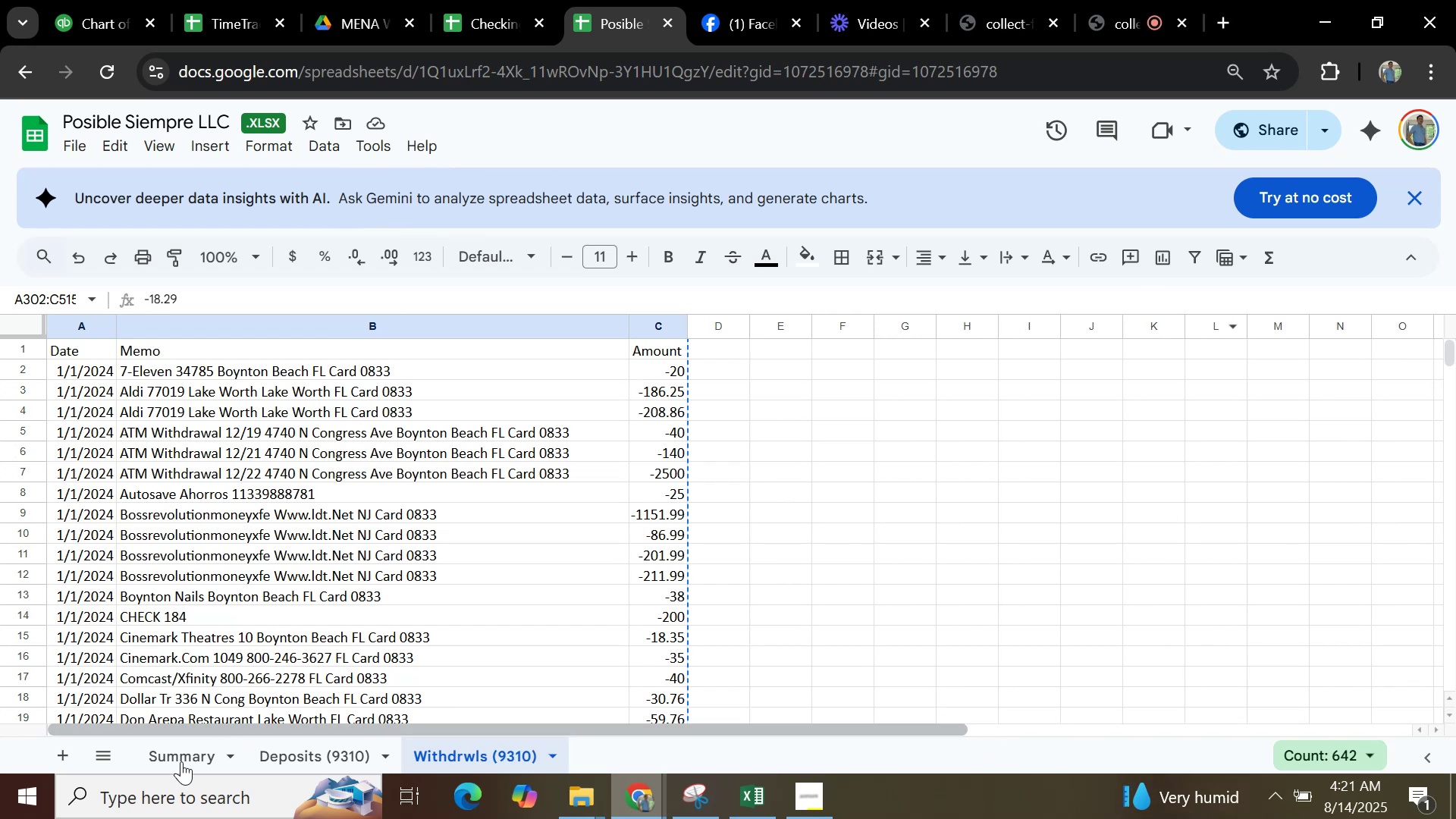 
left_click([179, 759])
 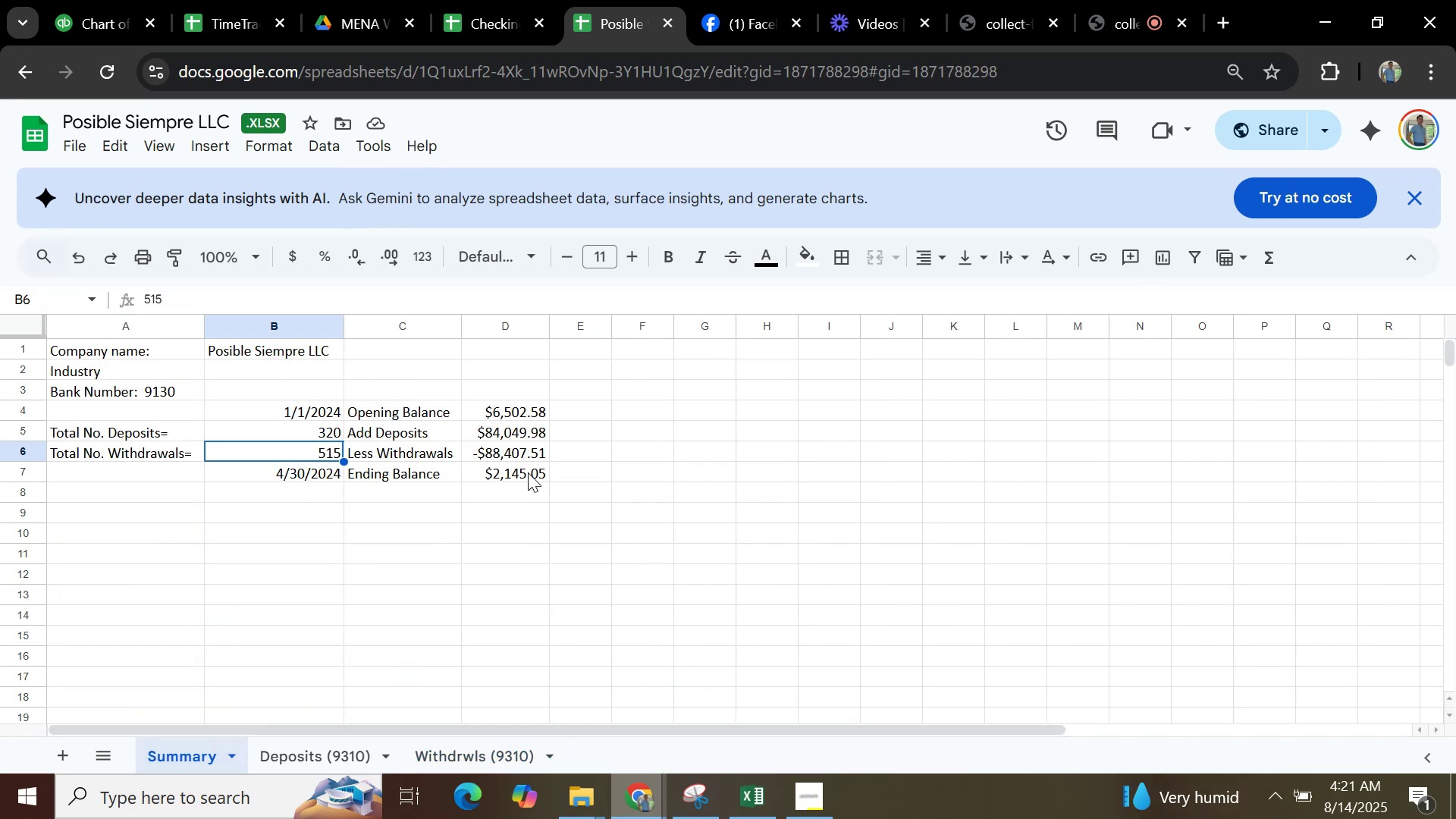 
left_click_drag(start_coordinate=[516, 424], to_coordinate=[531, 450])
 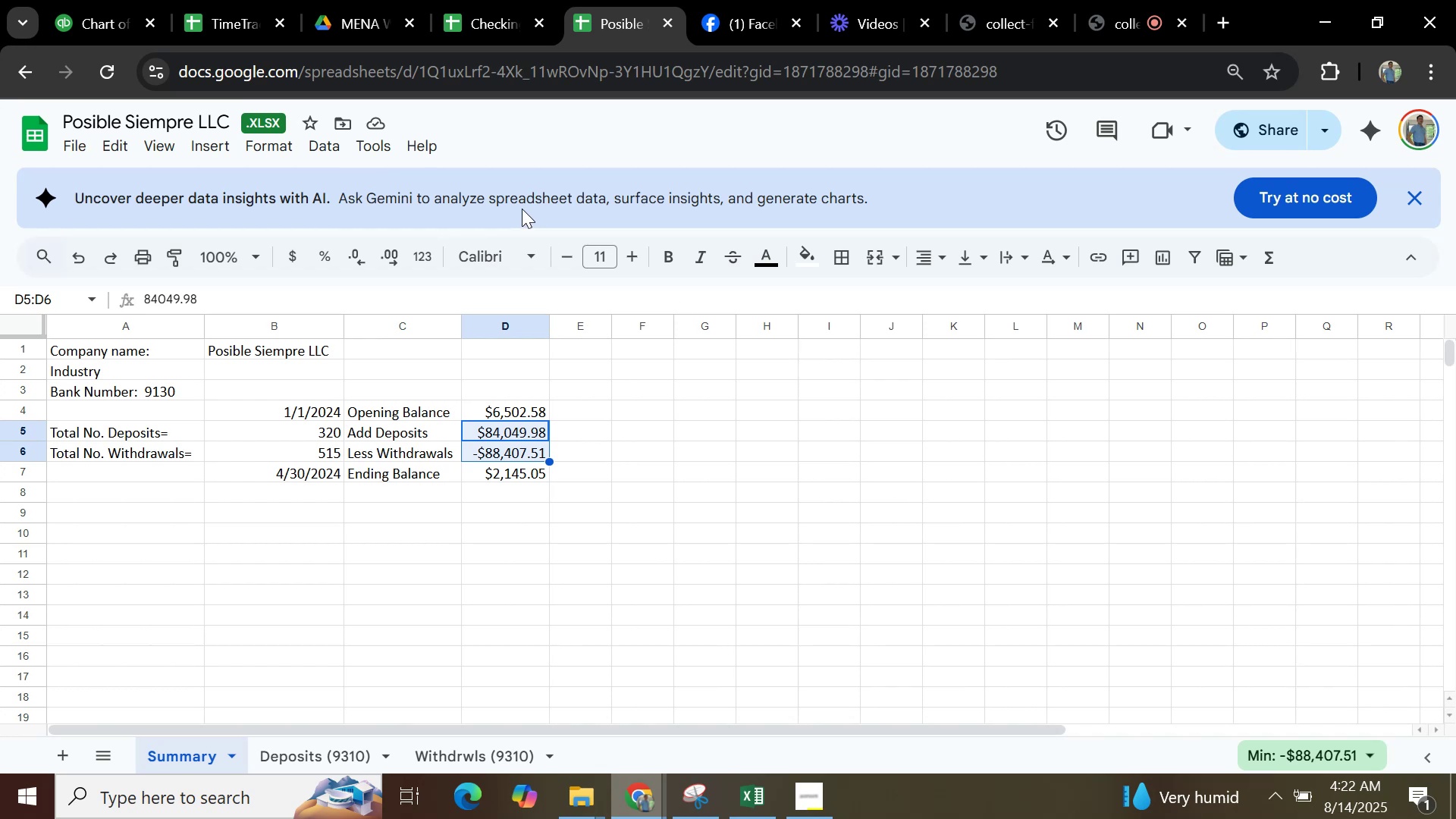 
wait(6.78)
 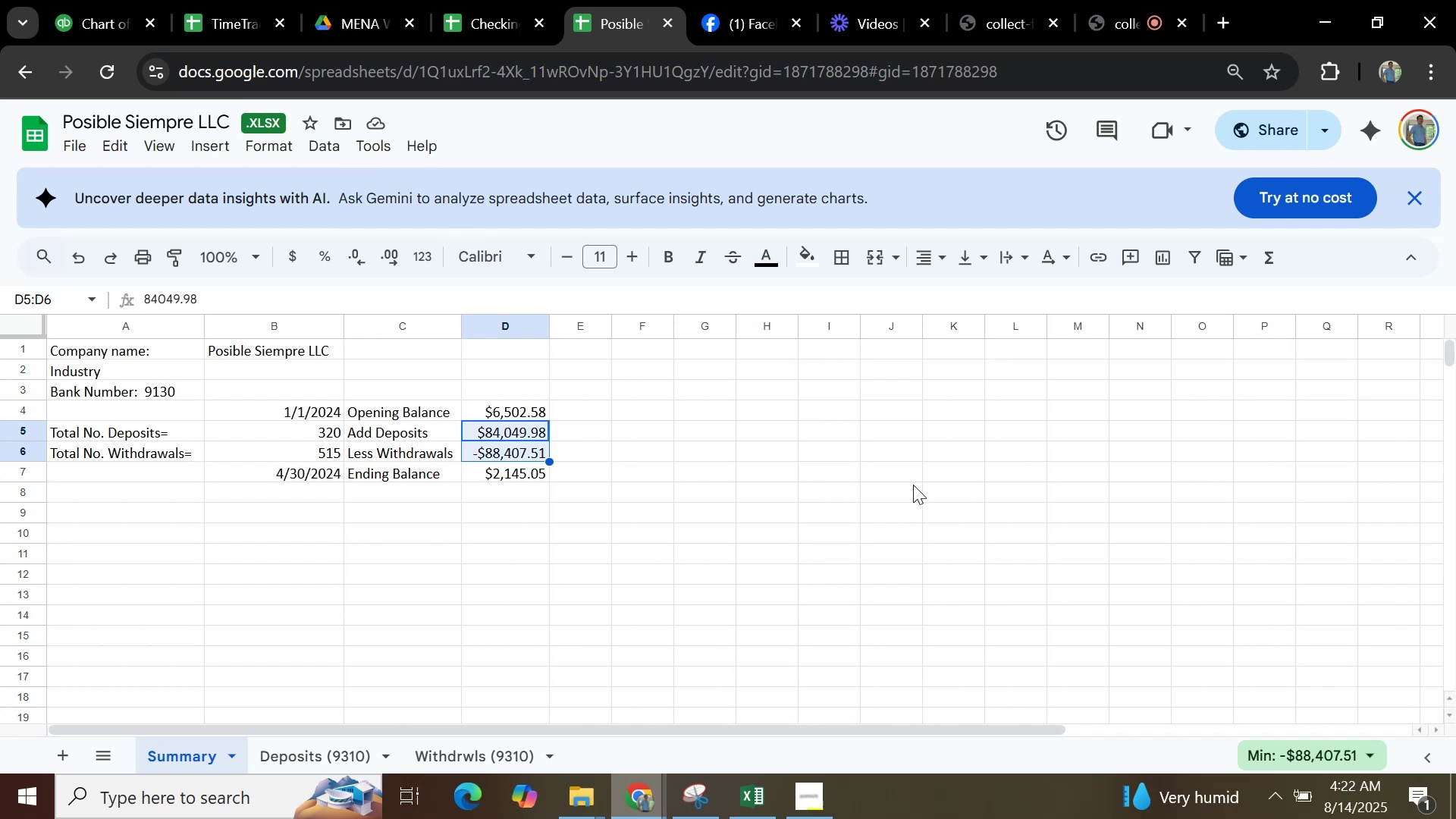 
mouse_move([516, 275])
 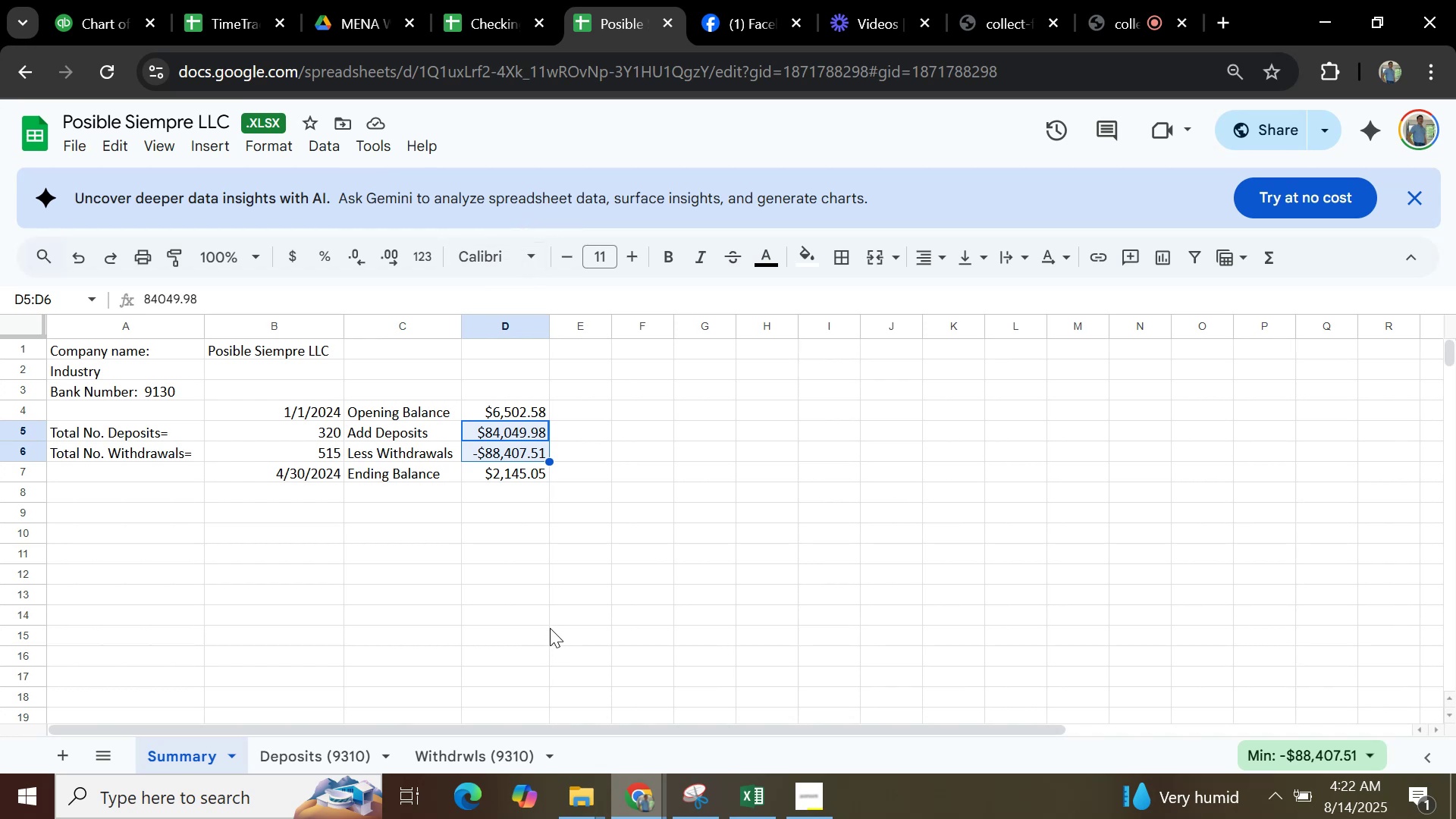 
left_click([529, 584])
 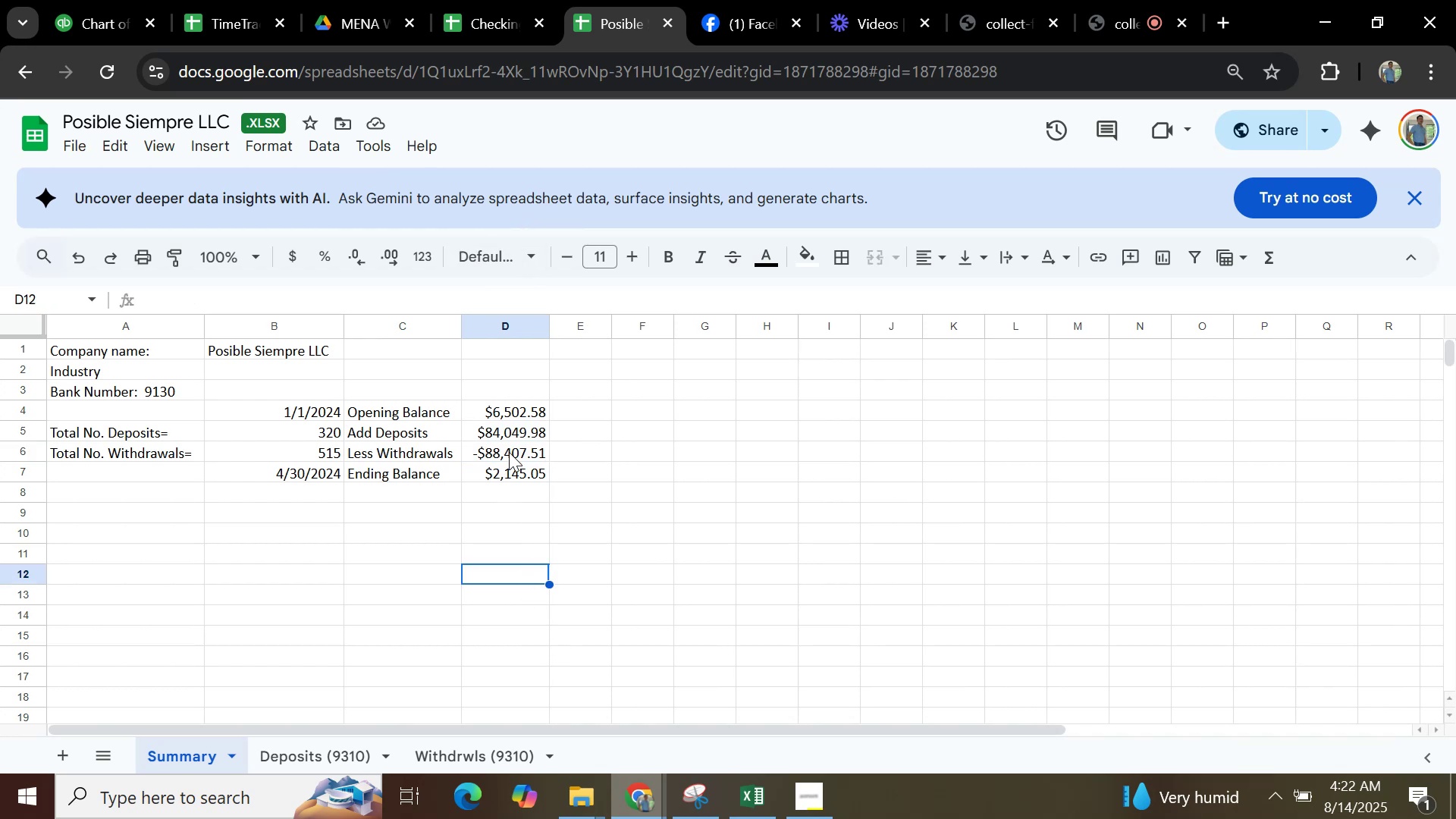 
left_click_drag(start_coordinate=[513, 446], to_coordinate=[500, 427])
 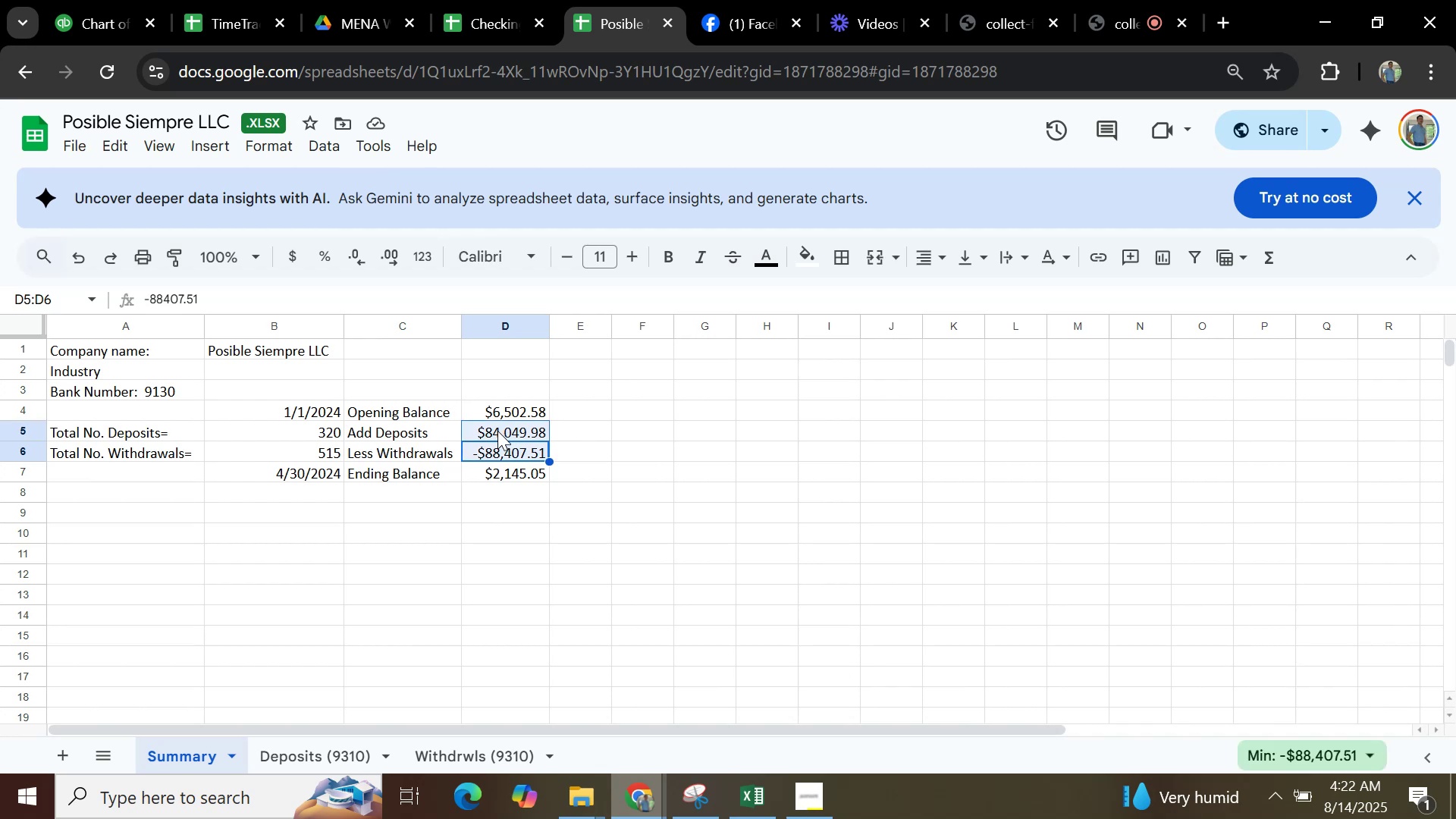 
left_click([497, 431])
 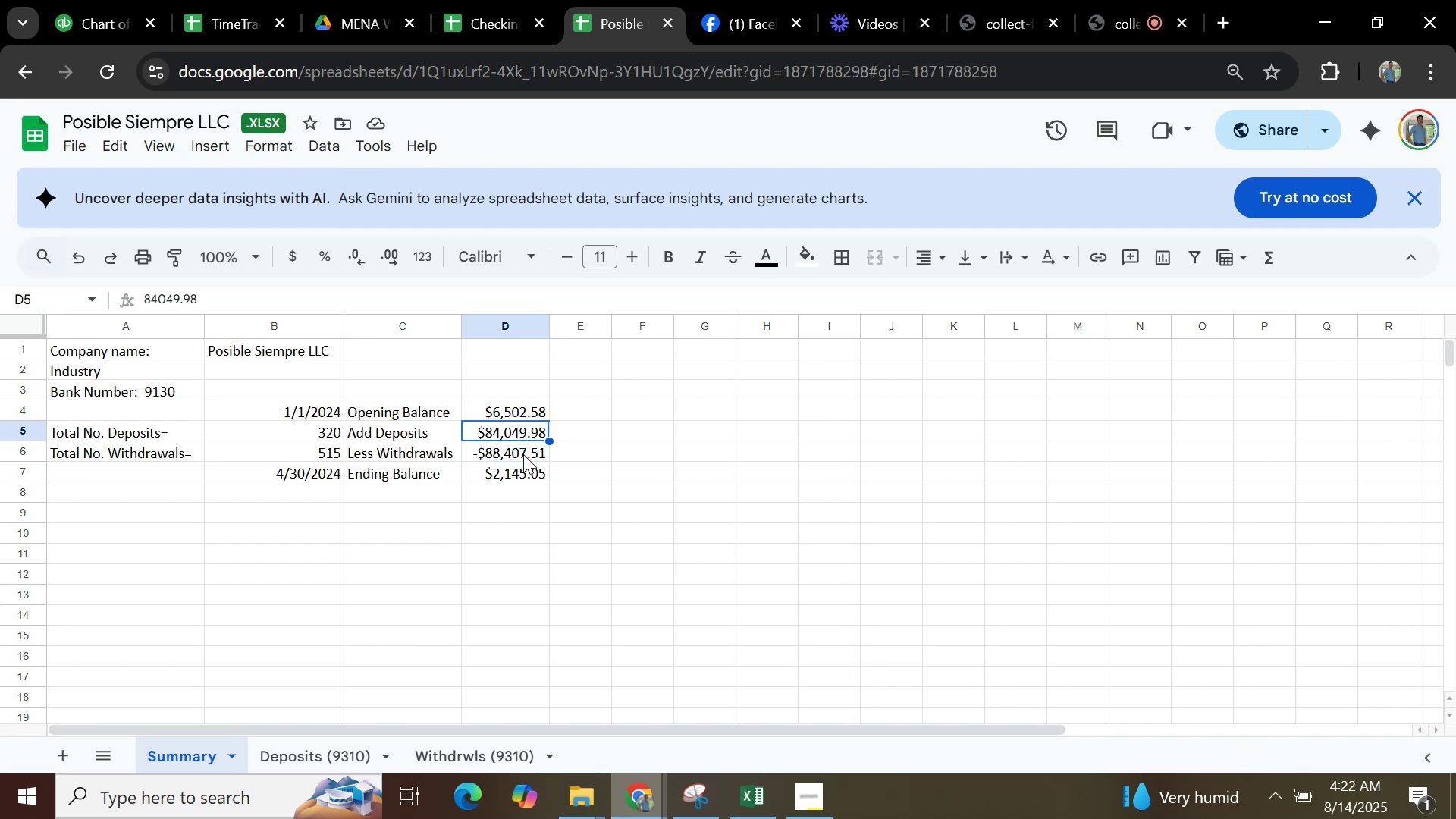 
left_click([522, 453])
 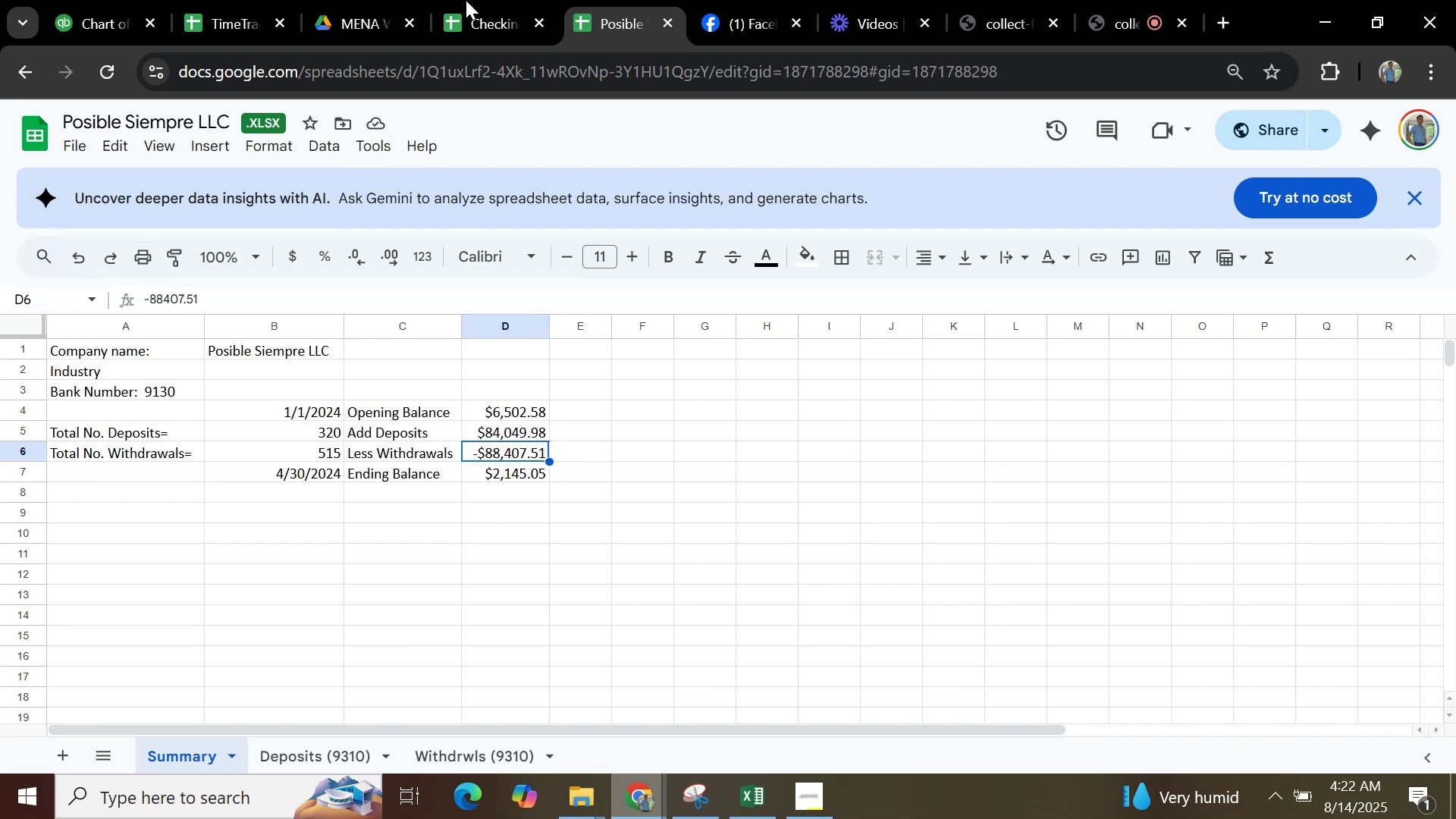 
left_click([481, 11])
 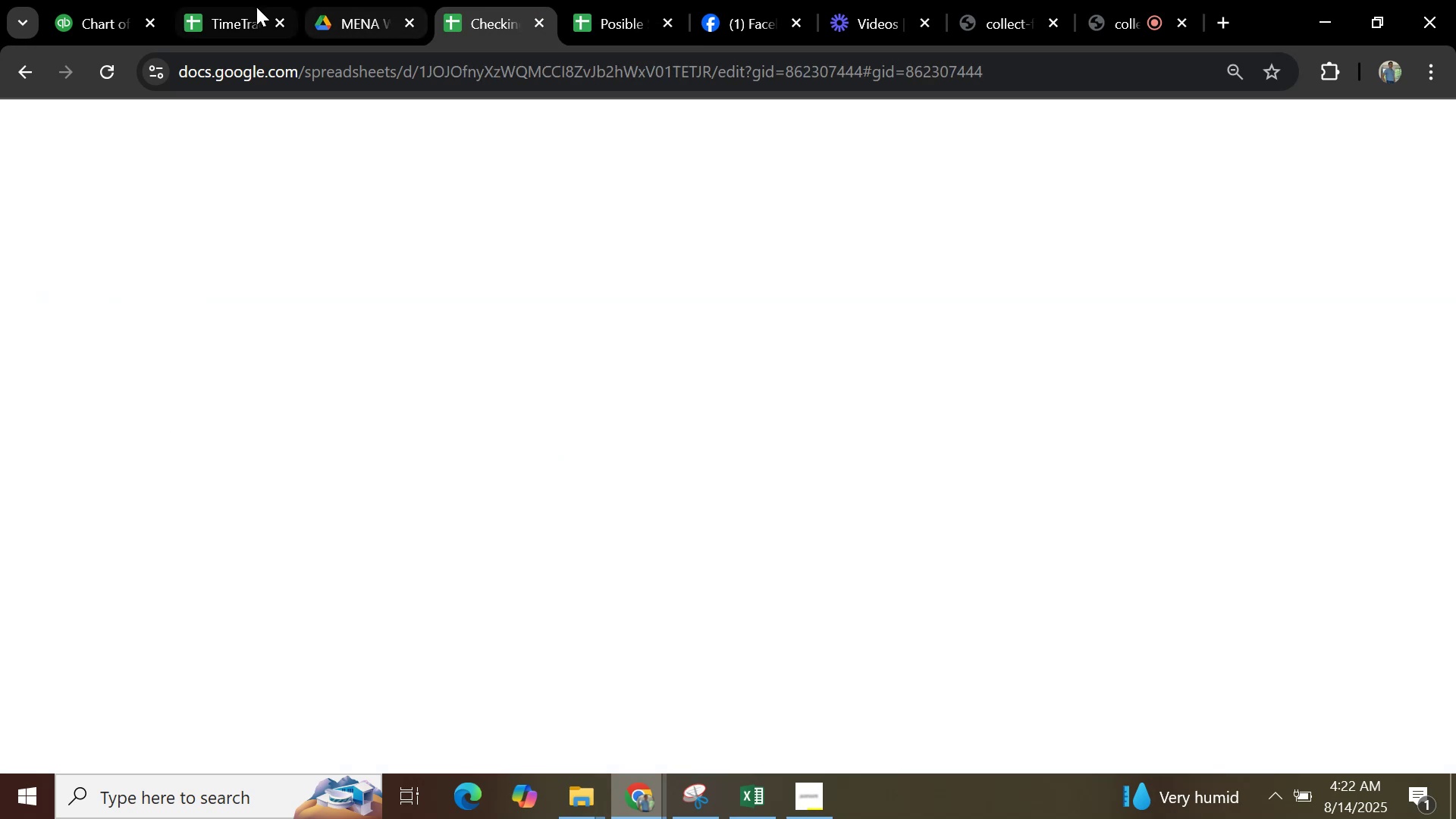 
left_click([249, 9])
 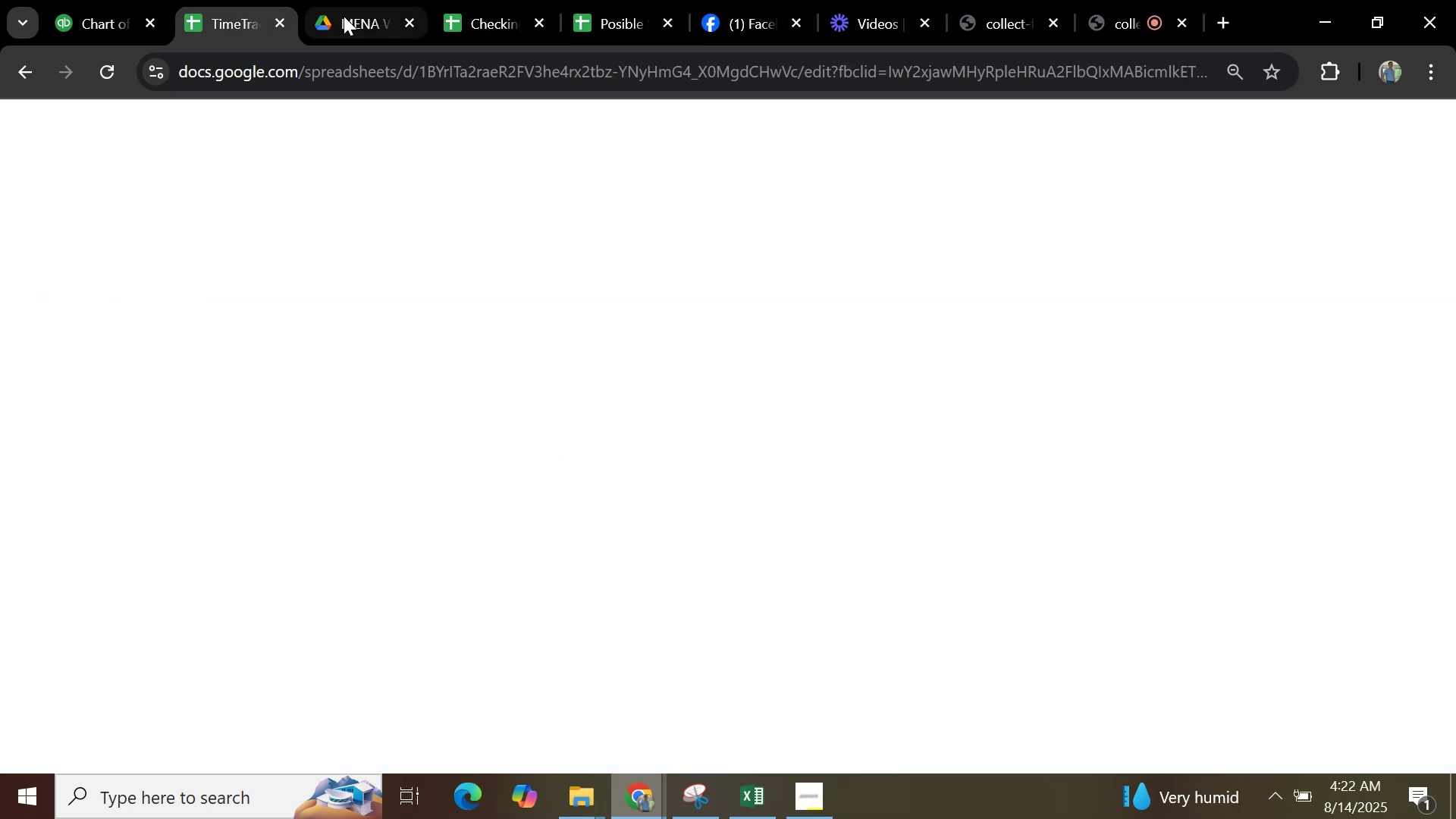 
left_click([391, 16])
 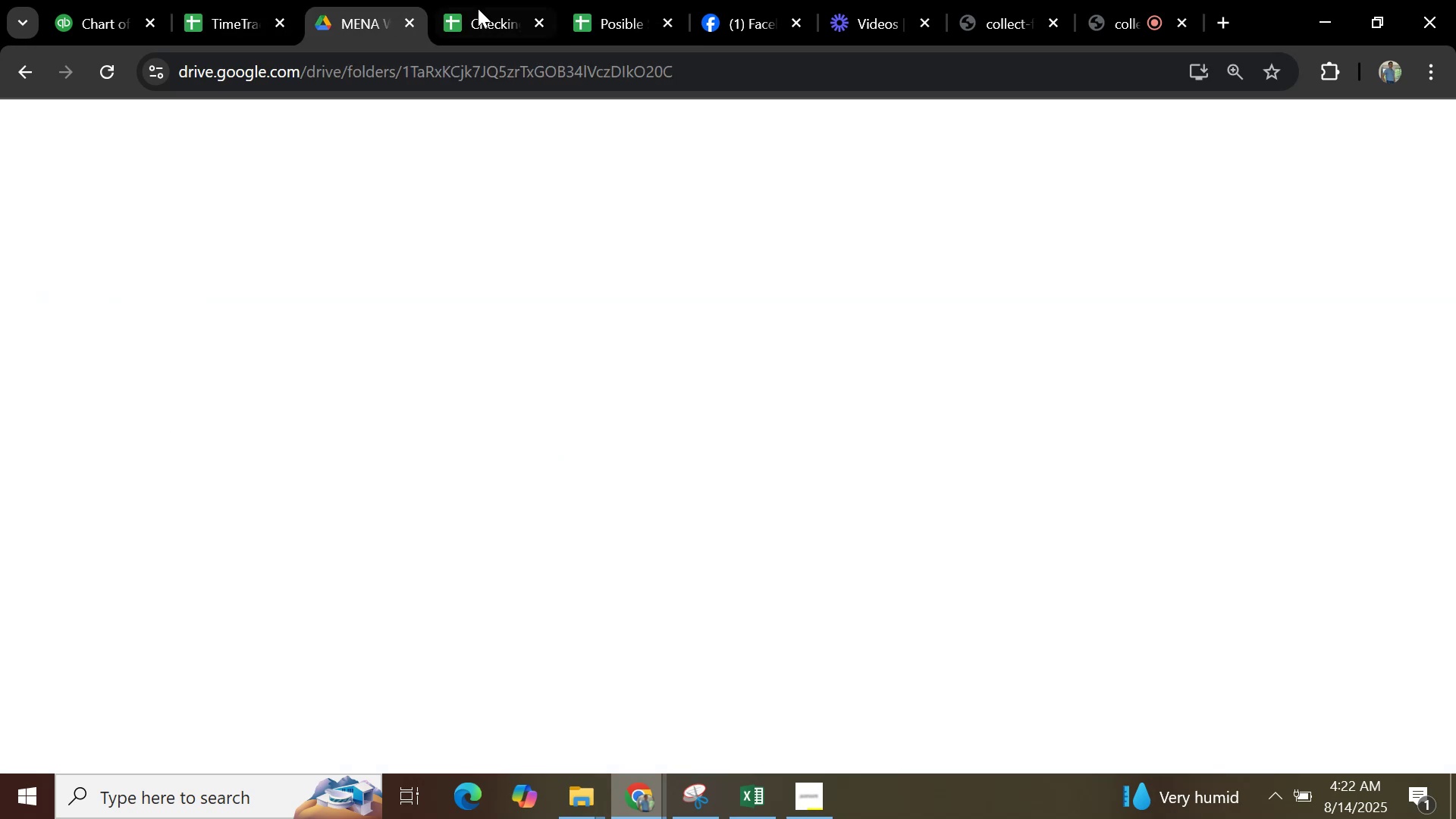 
left_click([479, 8])
 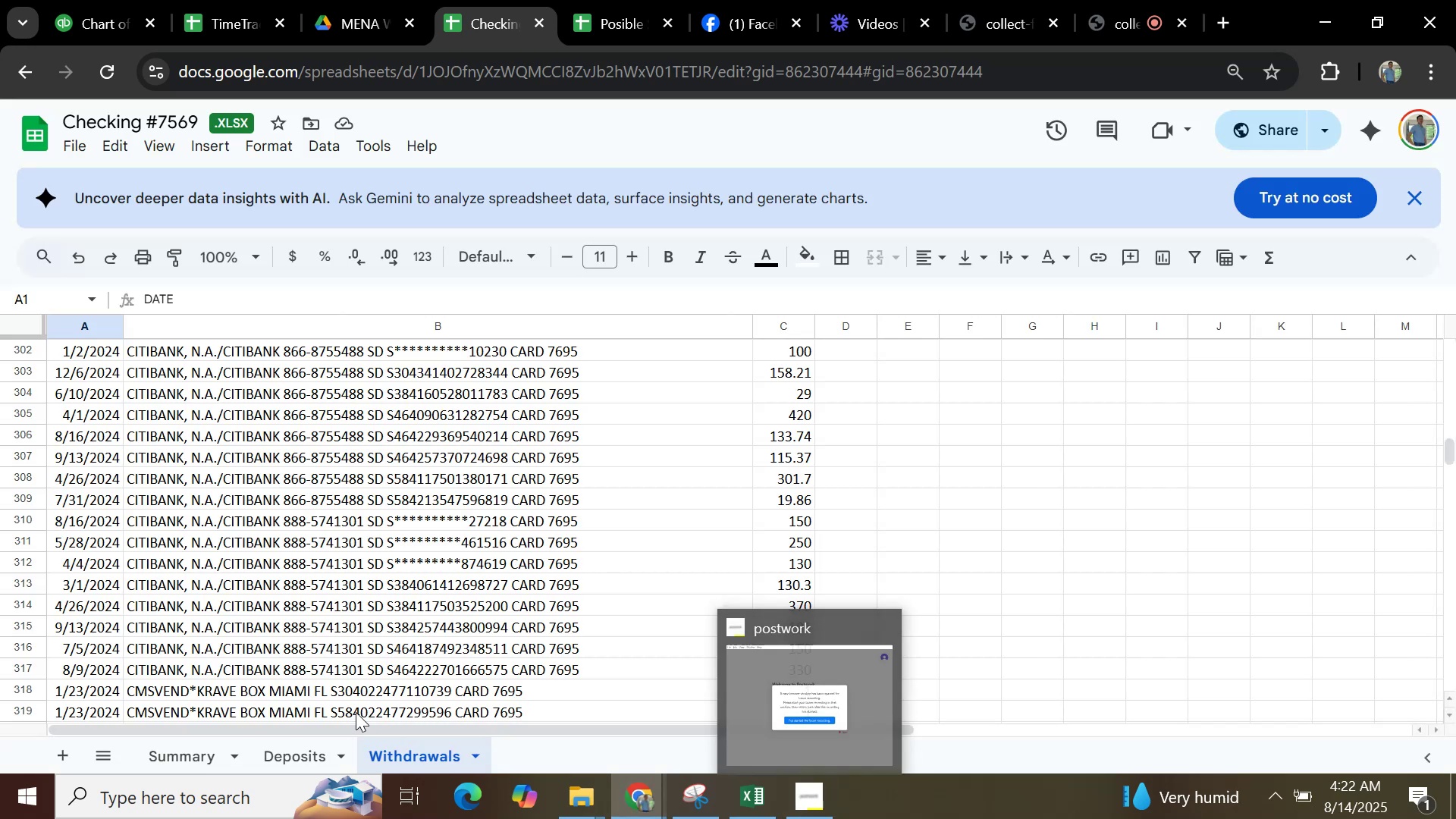 
mouse_move([206, 752])
 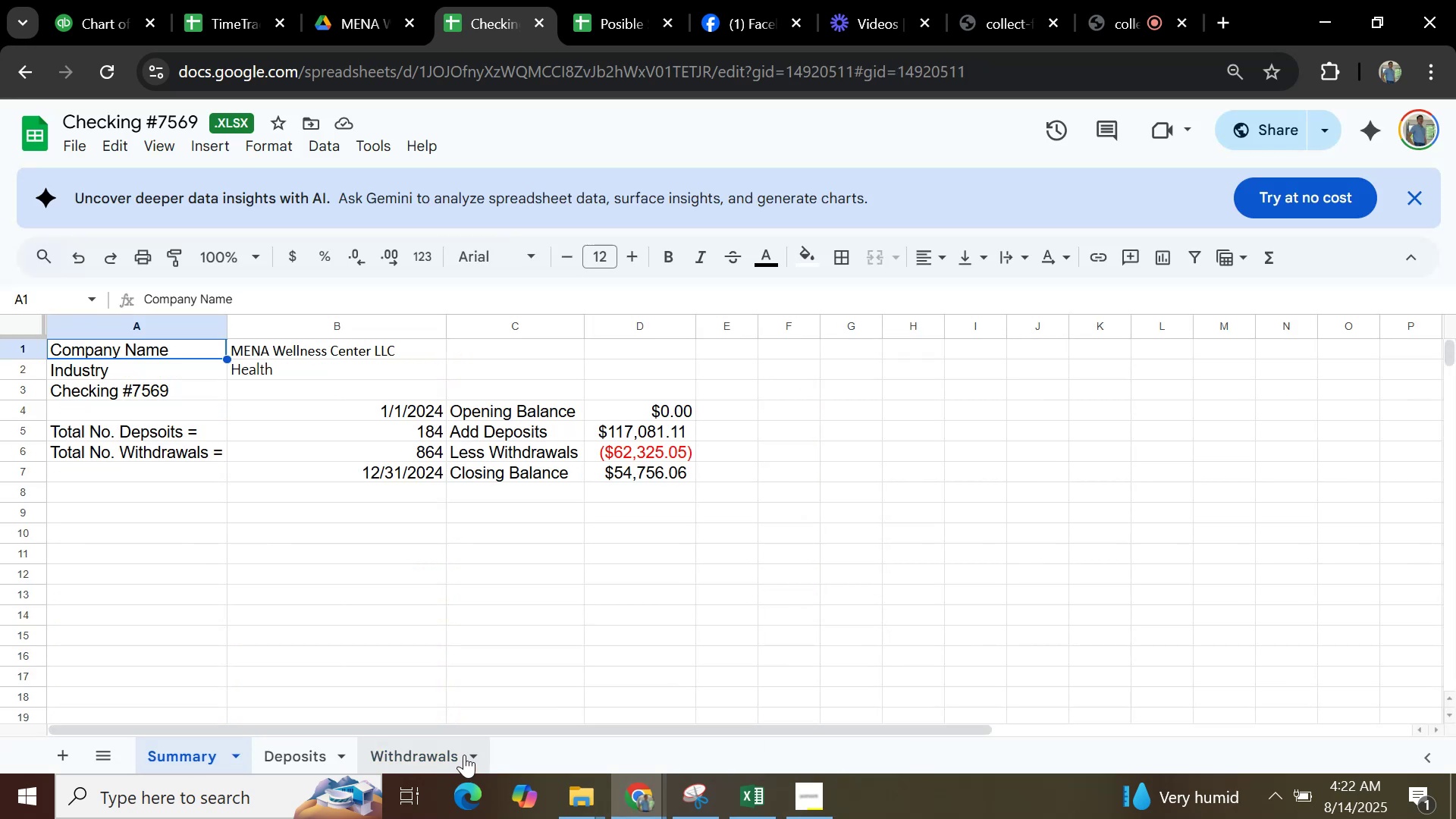 
left_click([416, 755])
 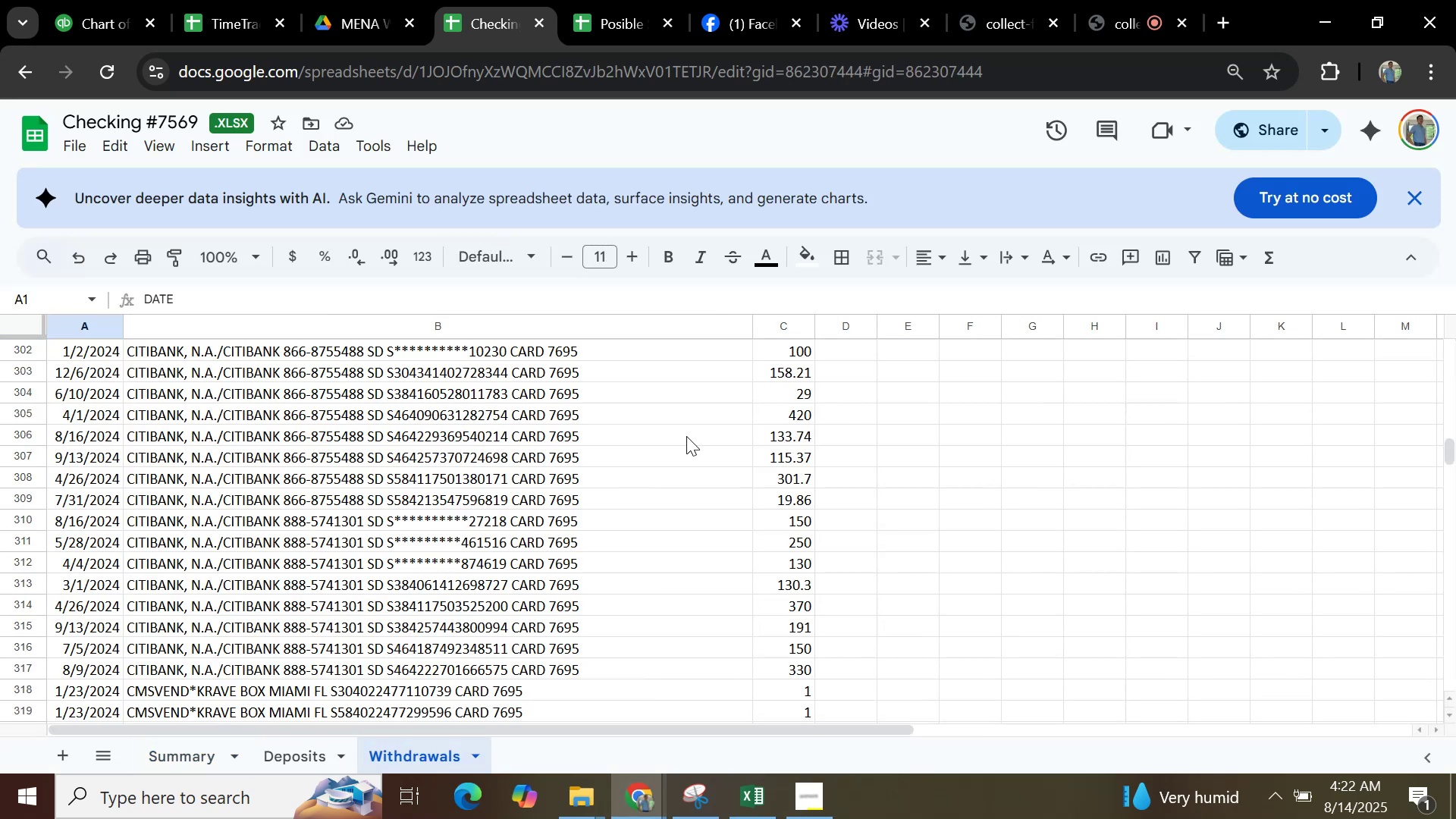 
scroll: coordinate [726, 444], scroll_direction: up, amount: 51.0
 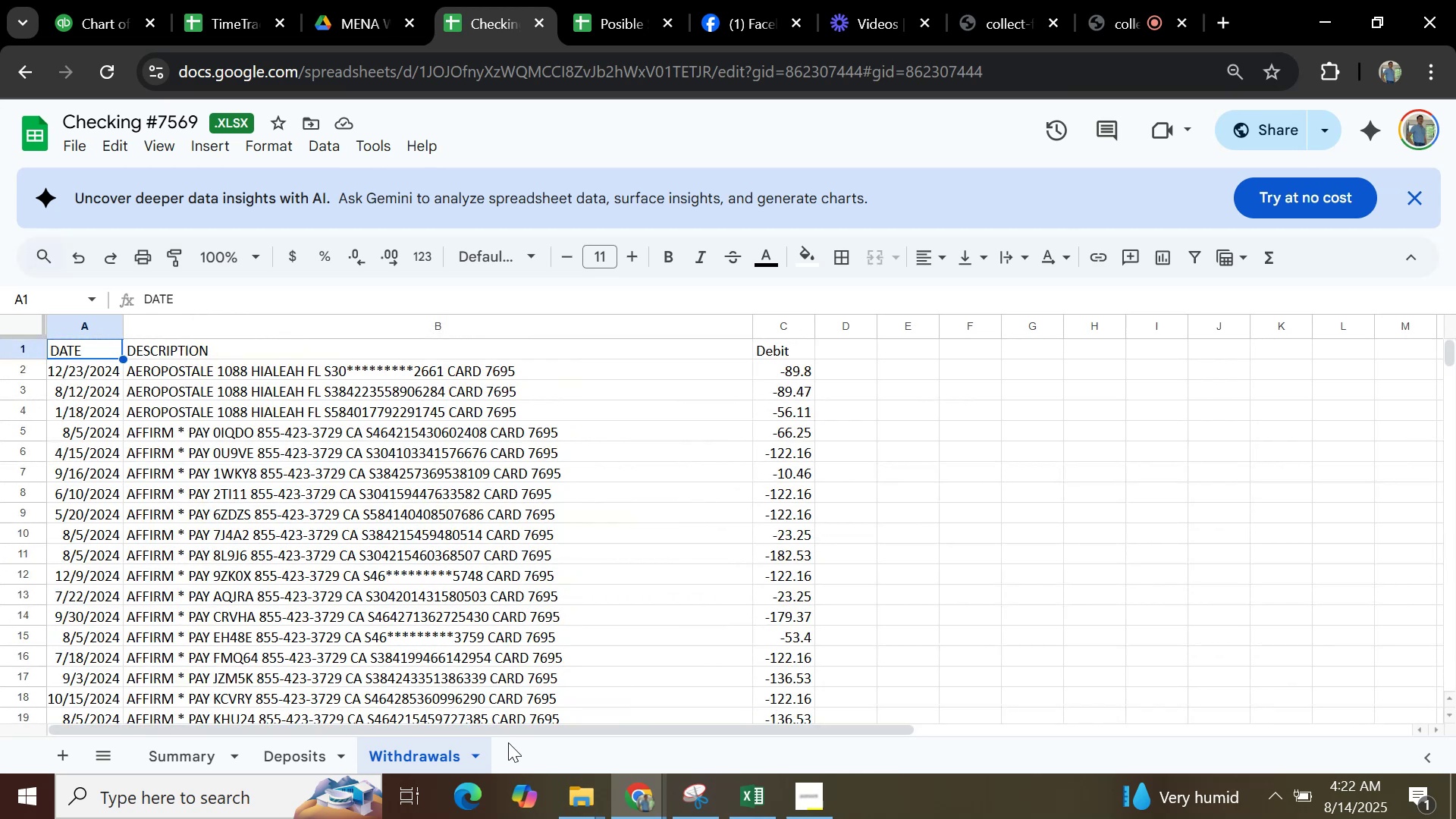 
wait(5.02)
 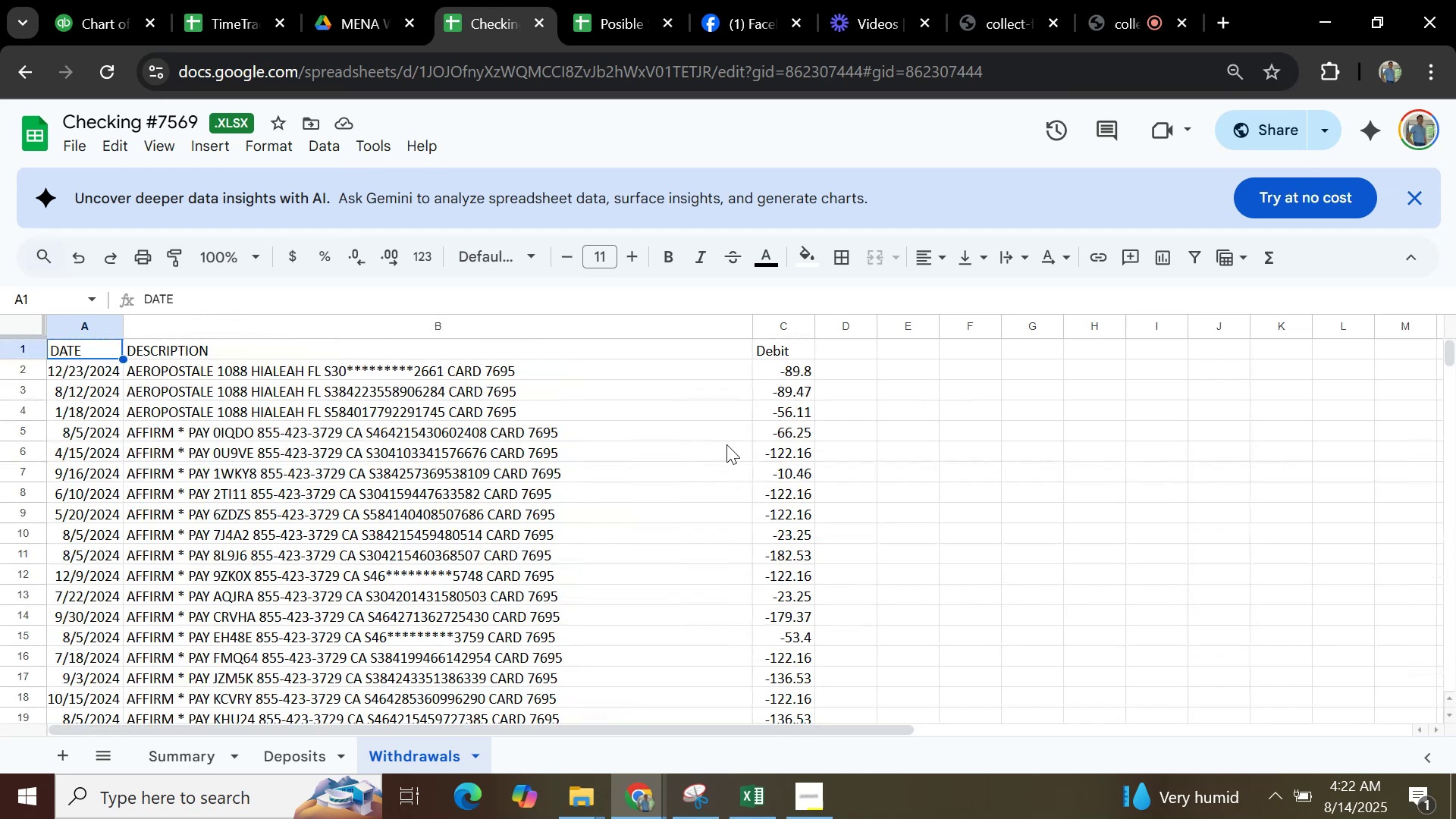 
scroll: coordinate [558, 519], scroll_direction: down, amount: 4.0
 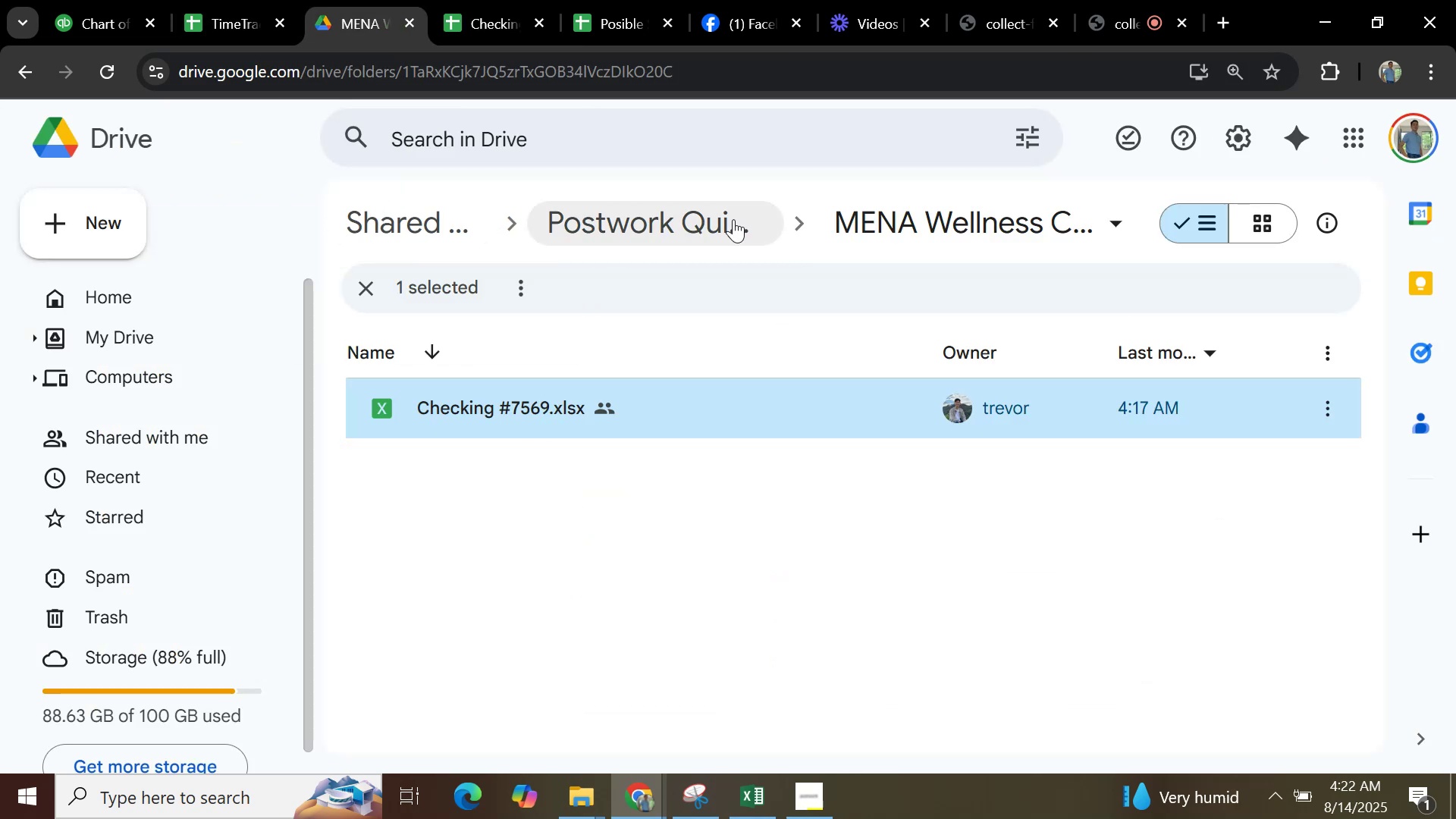 
left_click([595, 217])
 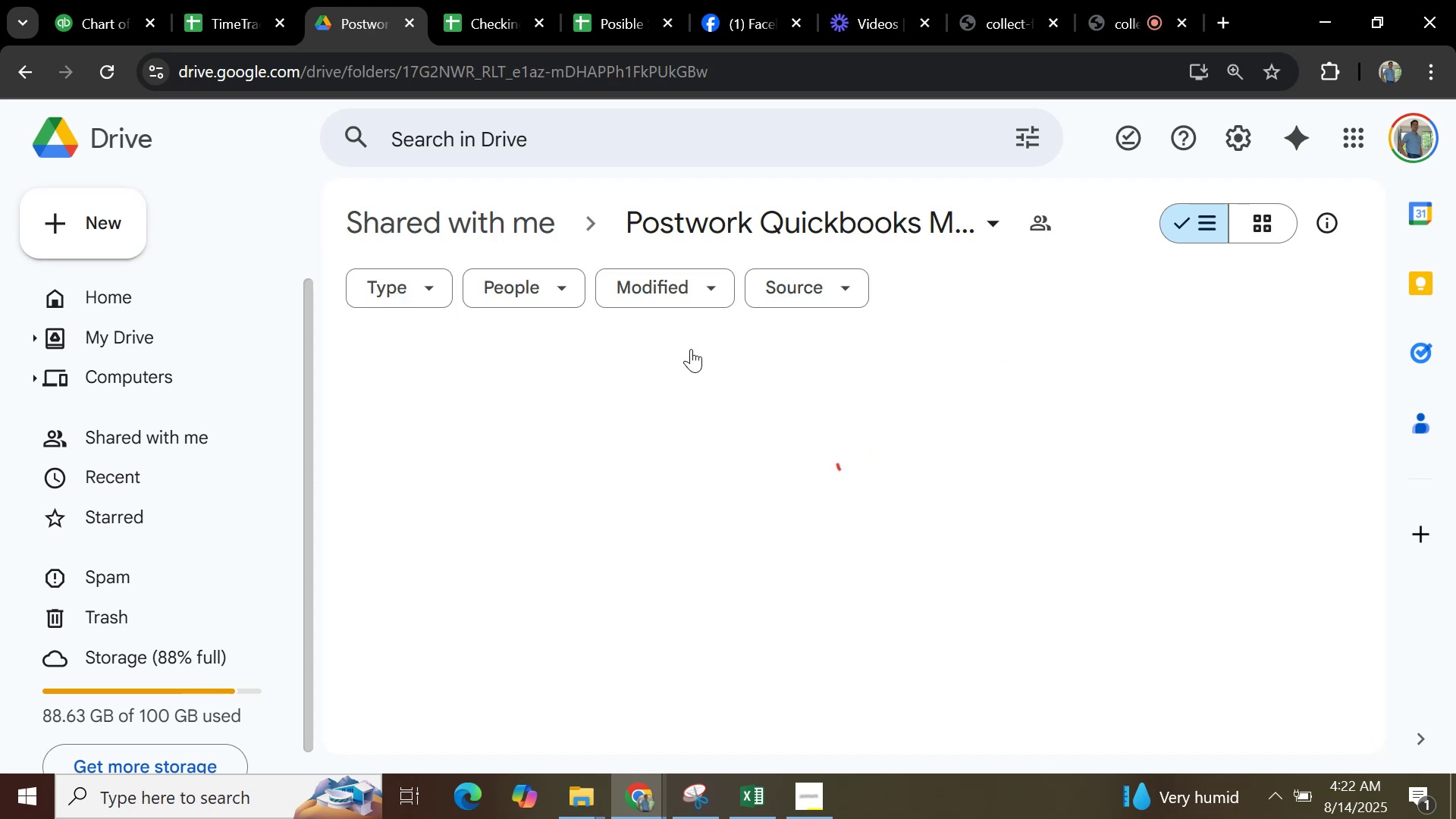 
scroll: coordinate [682, 450], scroll_direction: down, amount: 13.0
 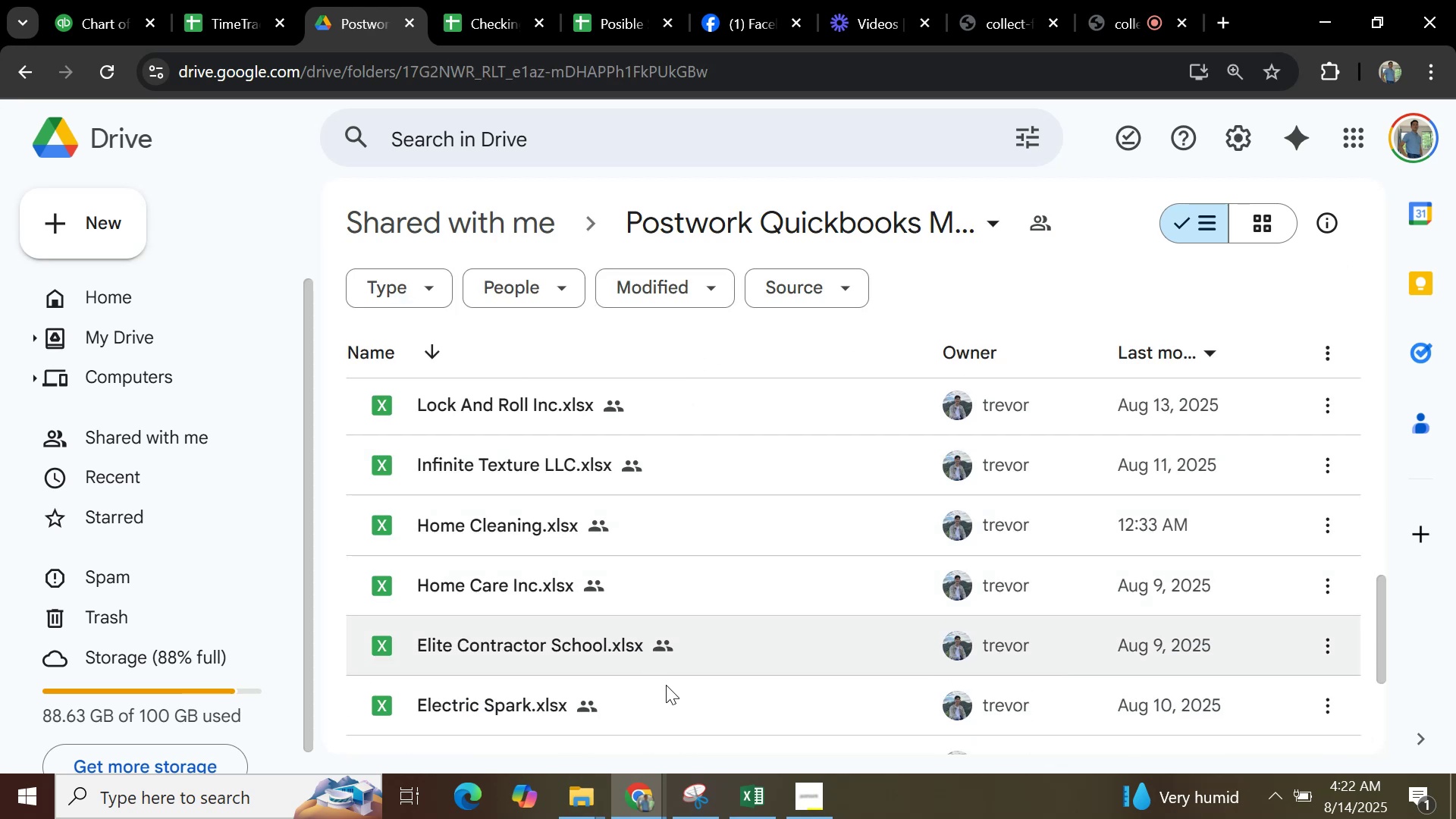 
double_click([670, 694])
 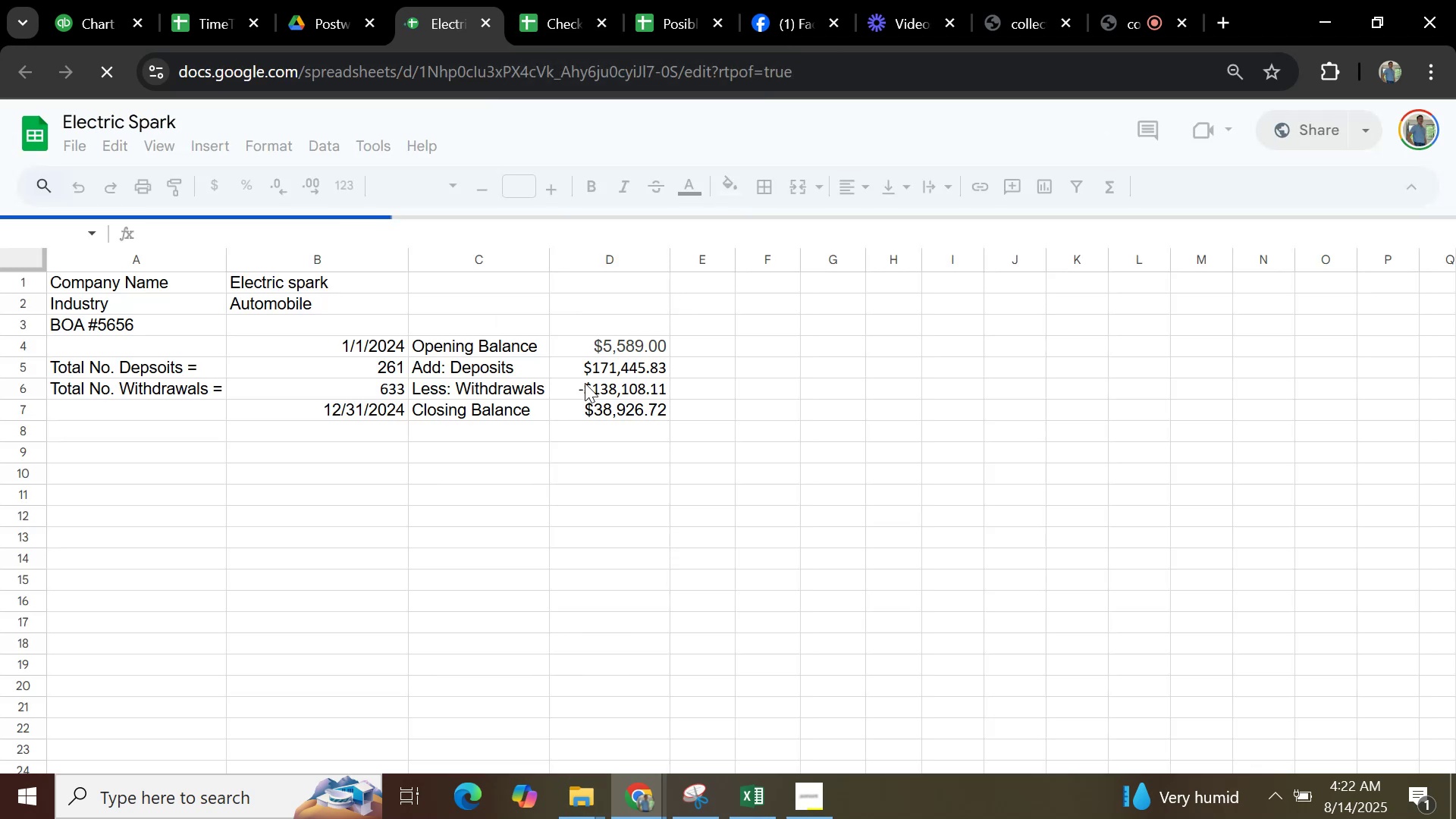 
wait(9.2)
 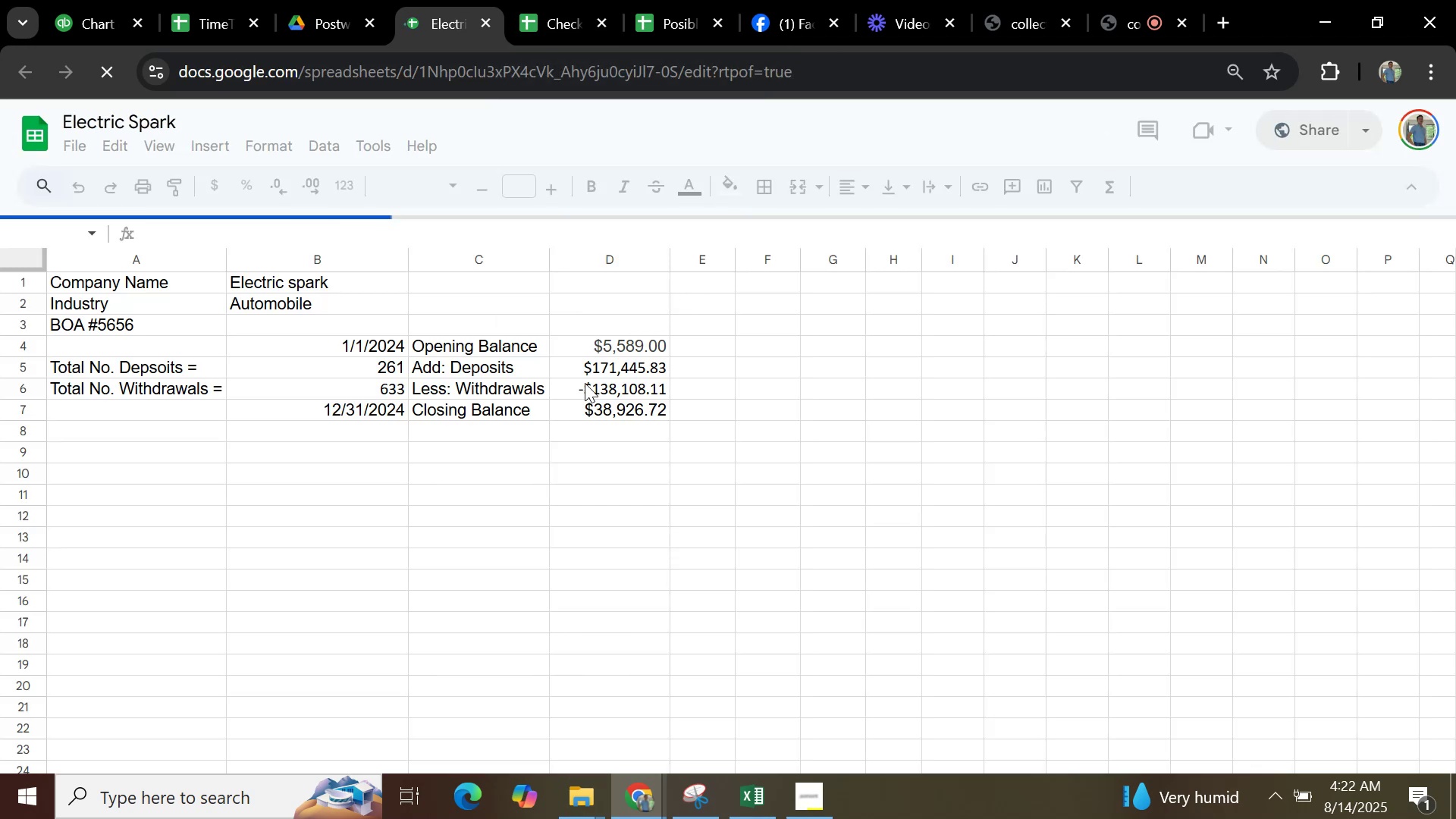 
left_click([516, 758])
 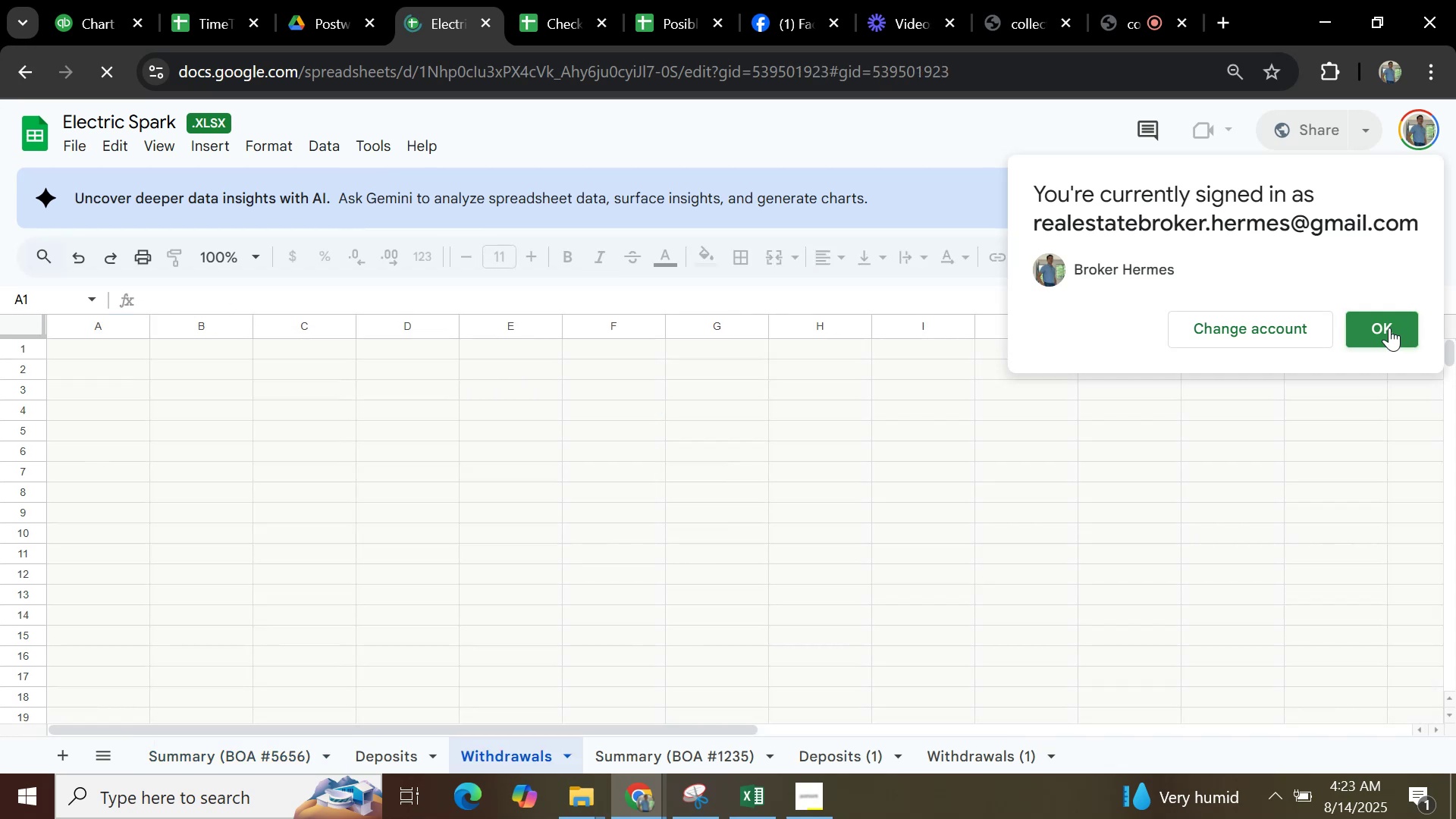 
wait(6.48)
 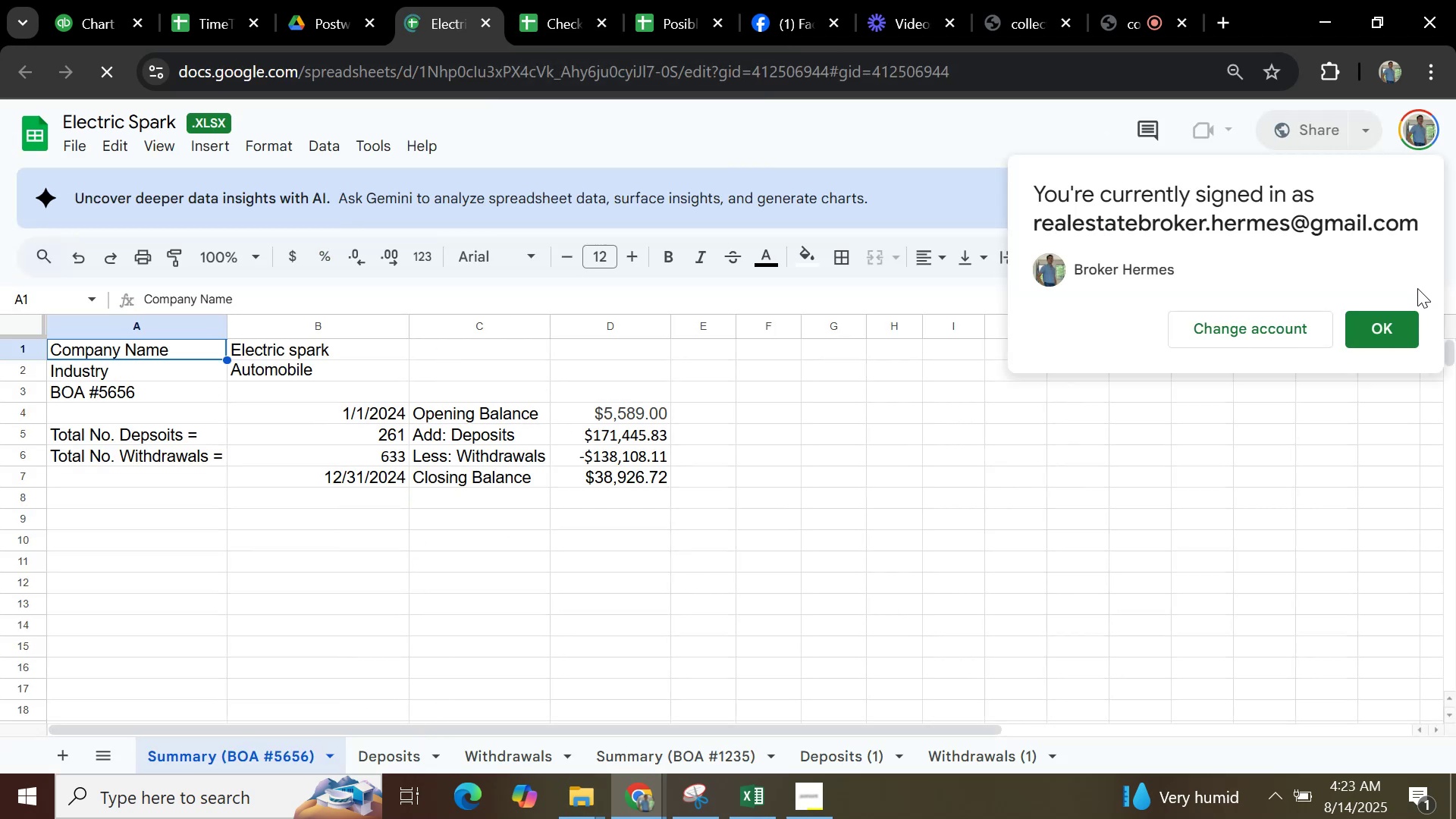 
left_click([1389, 328])
 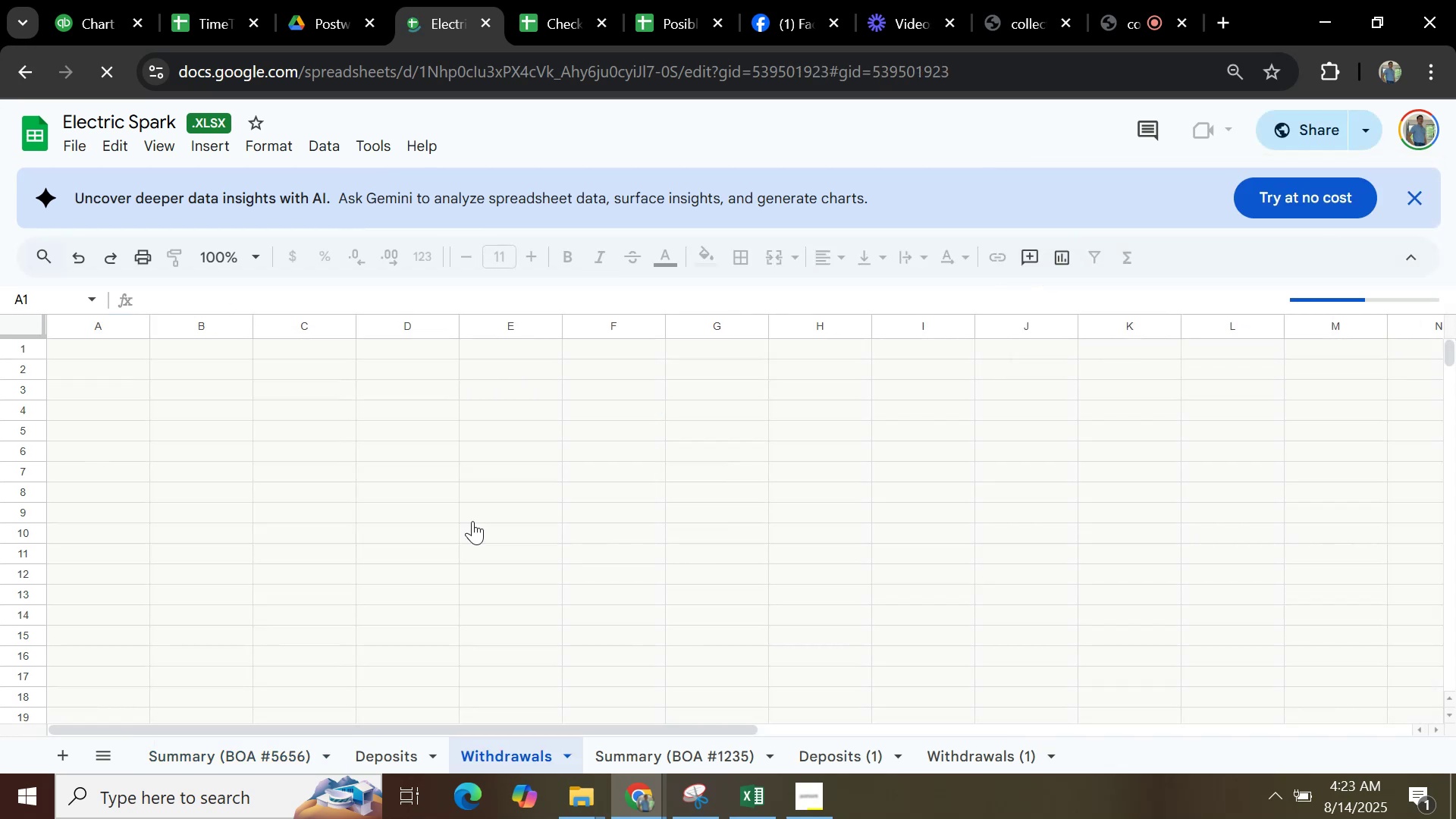 
scroll: coordinate [693, 505], scroll_direction: up, amount: 5.0
 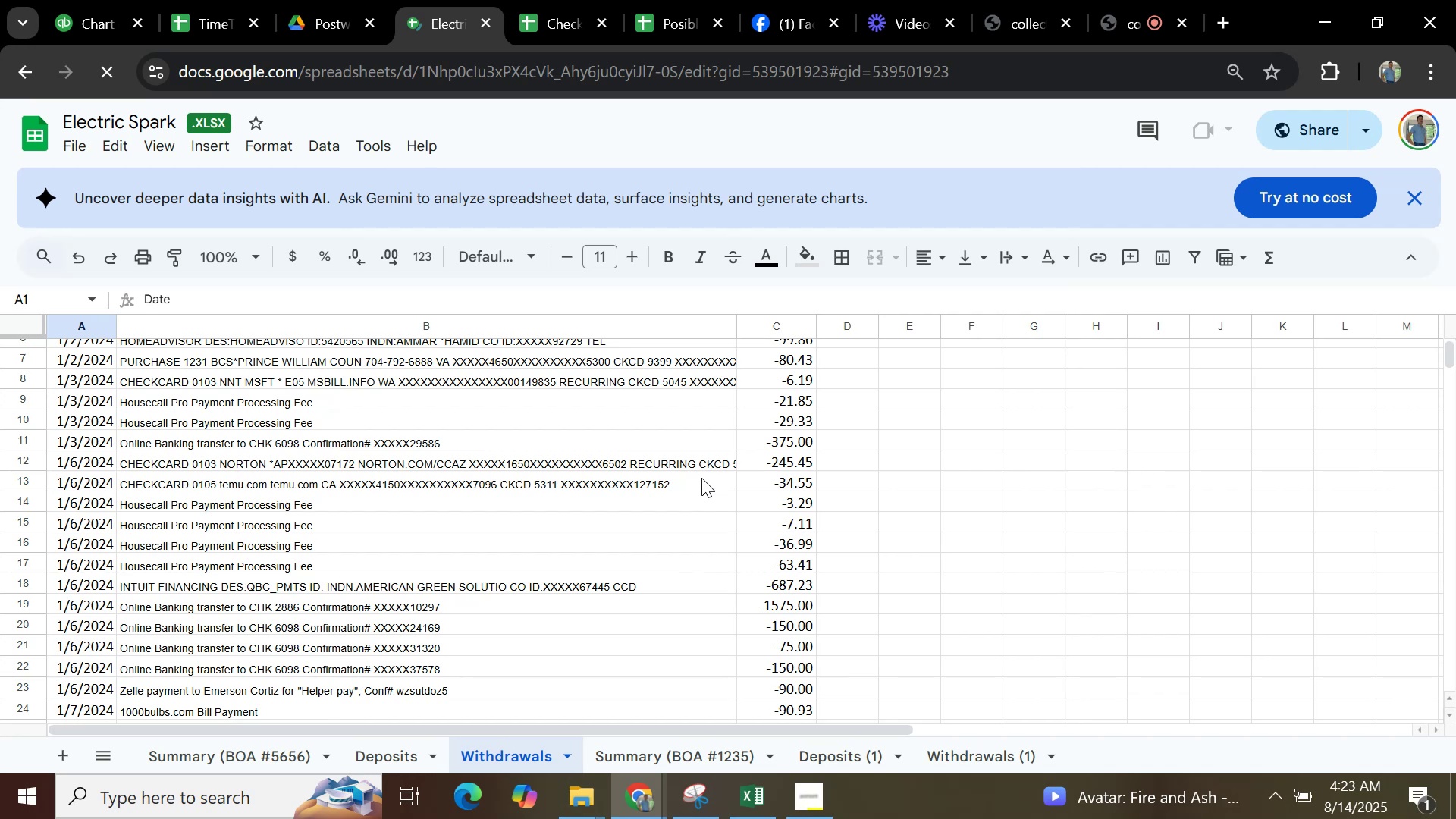 